 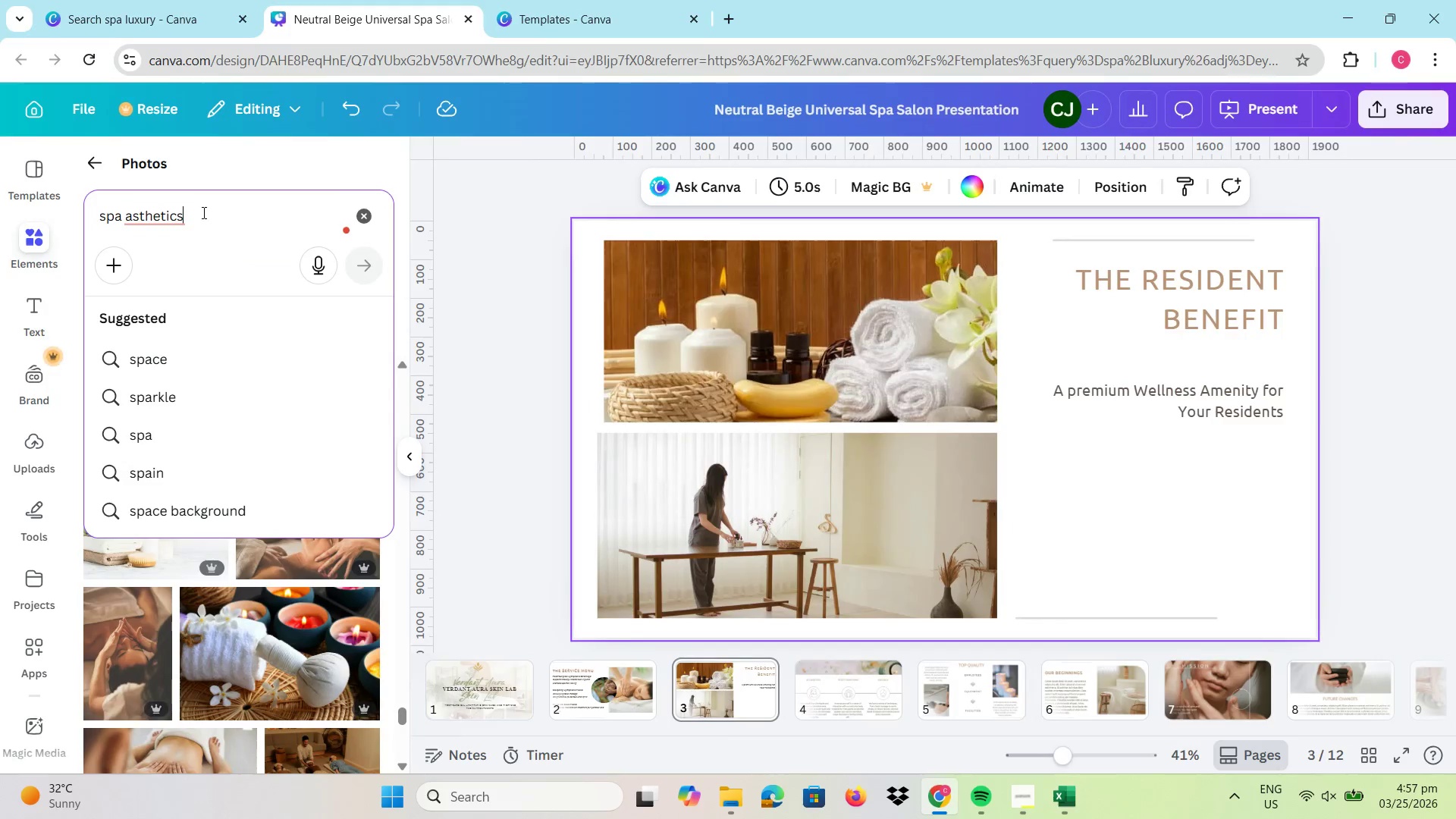 
left_click_drag(start_coordinate=[202, 212], to_coordinate=[155, 214])
 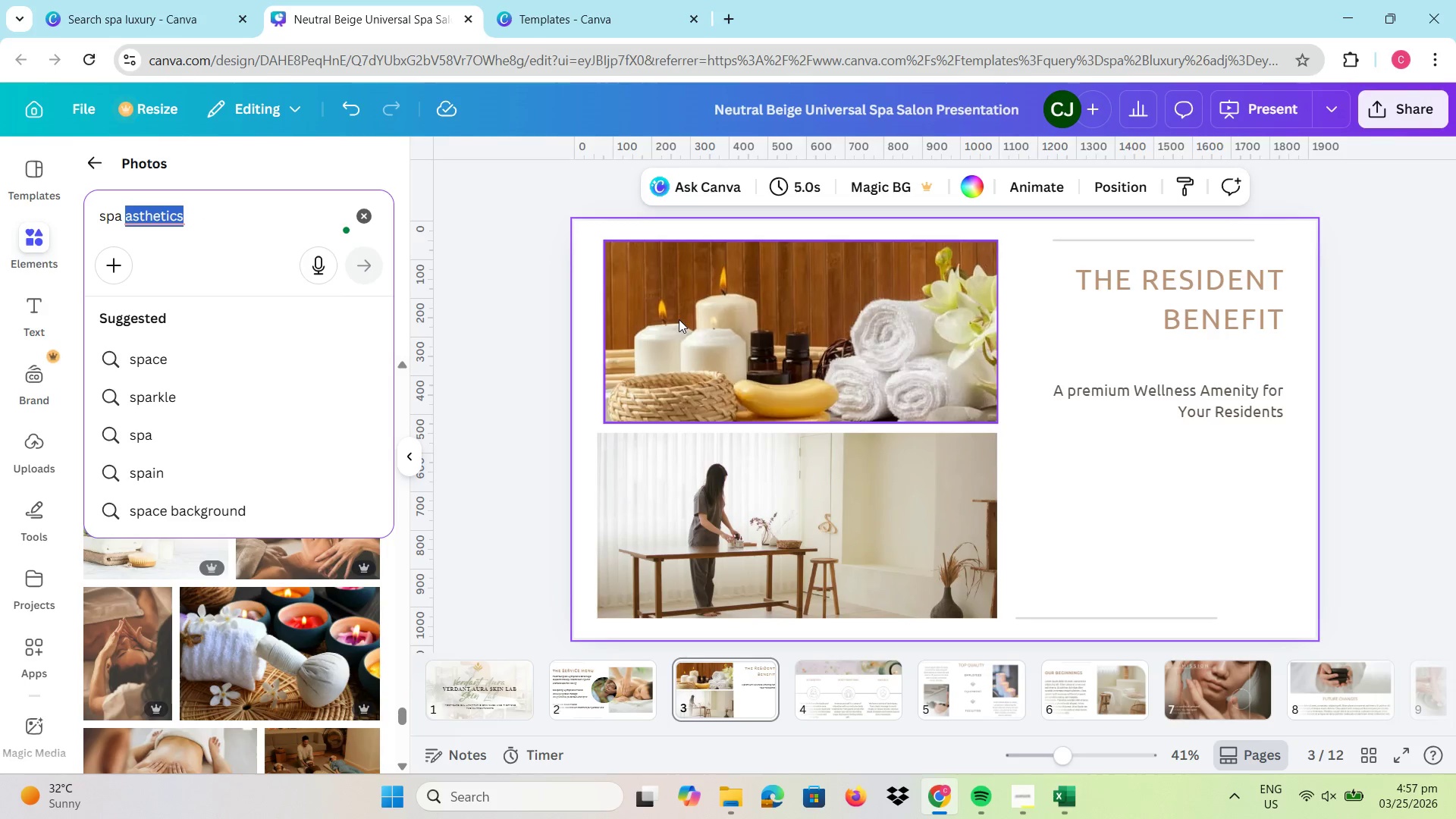 
type(luxury)
 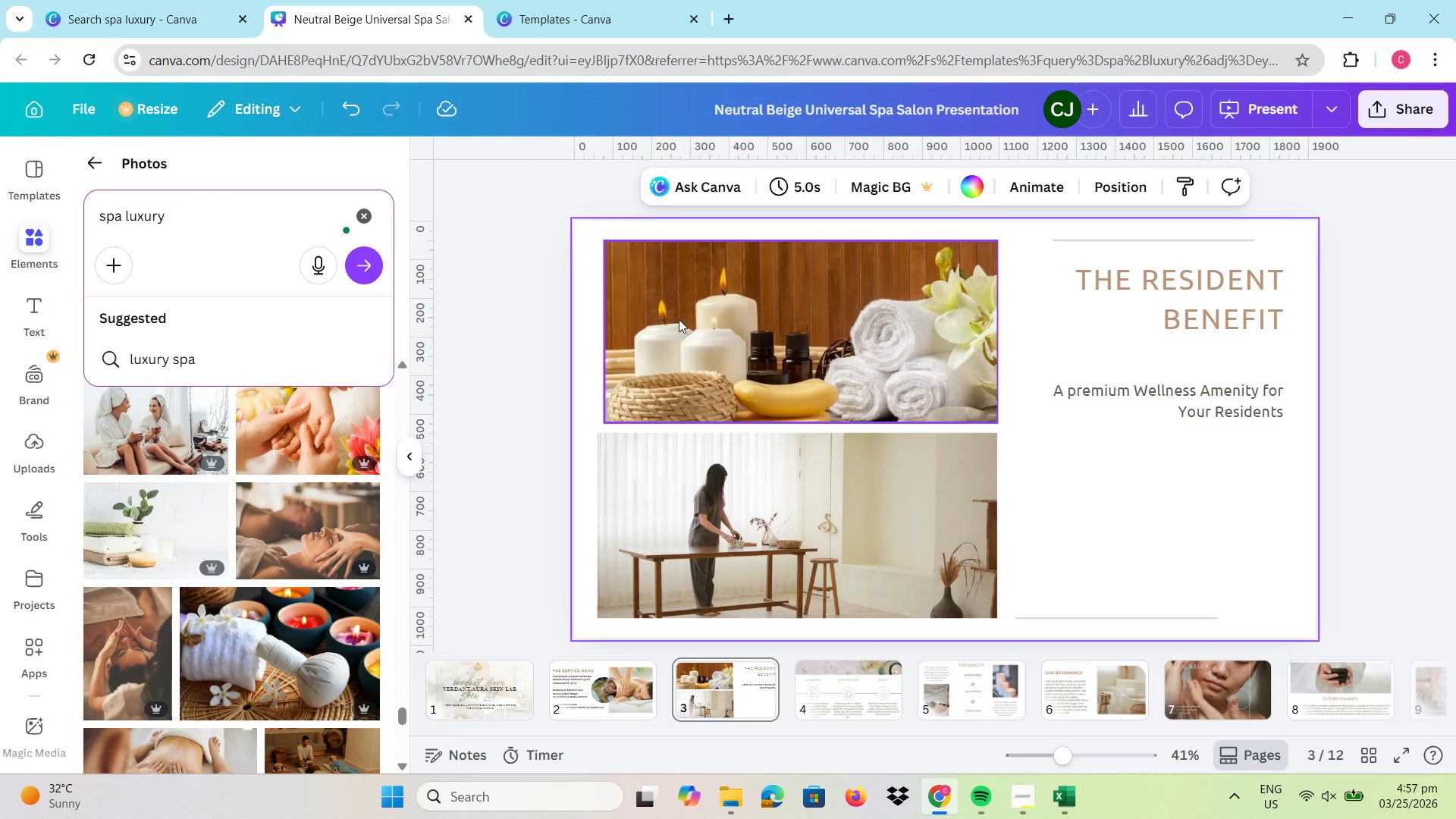 
key(Enter)
 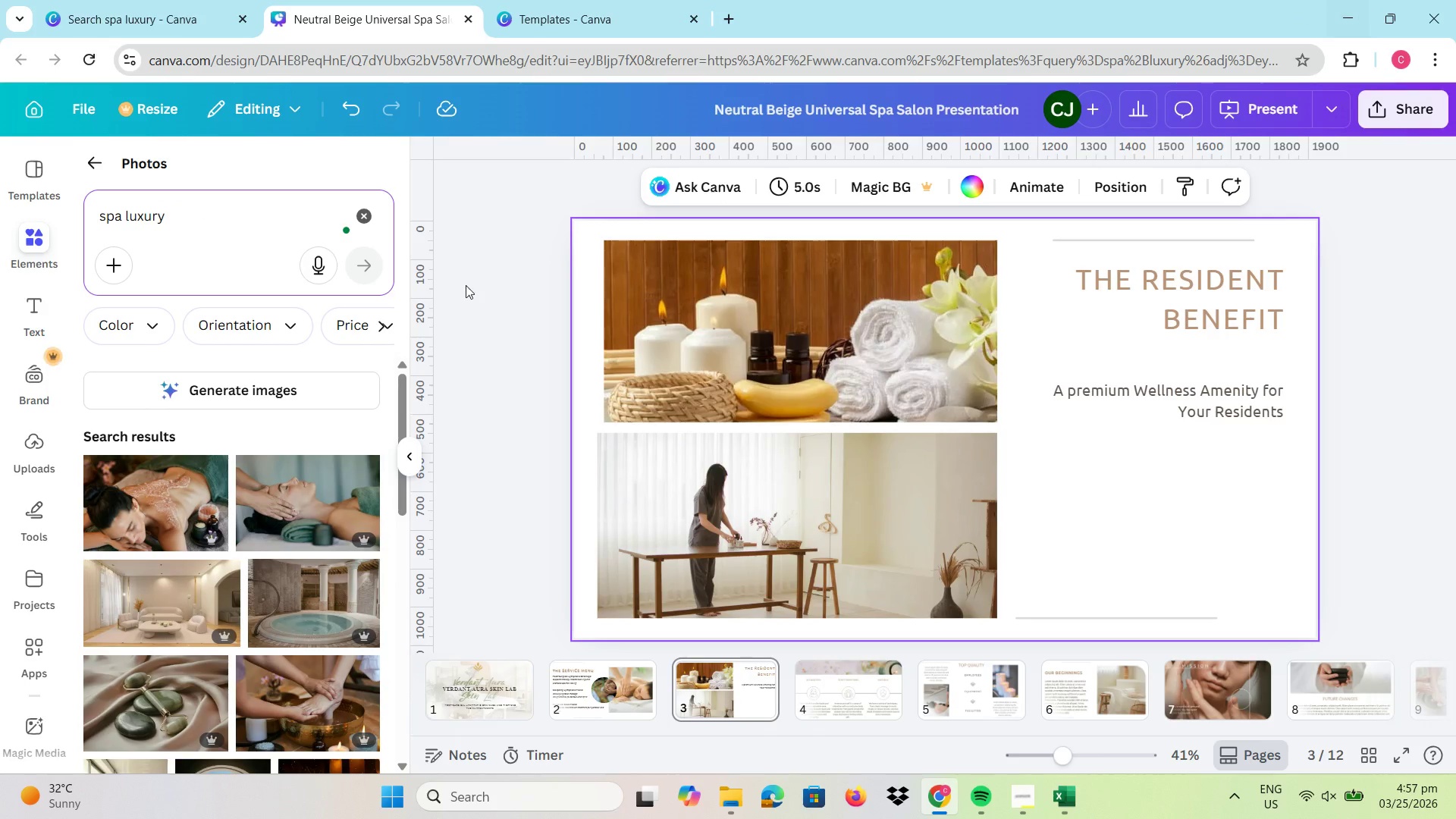 
left_click_drag(start_coordinate=[160, 619], to_coordinate=[735, 530])
 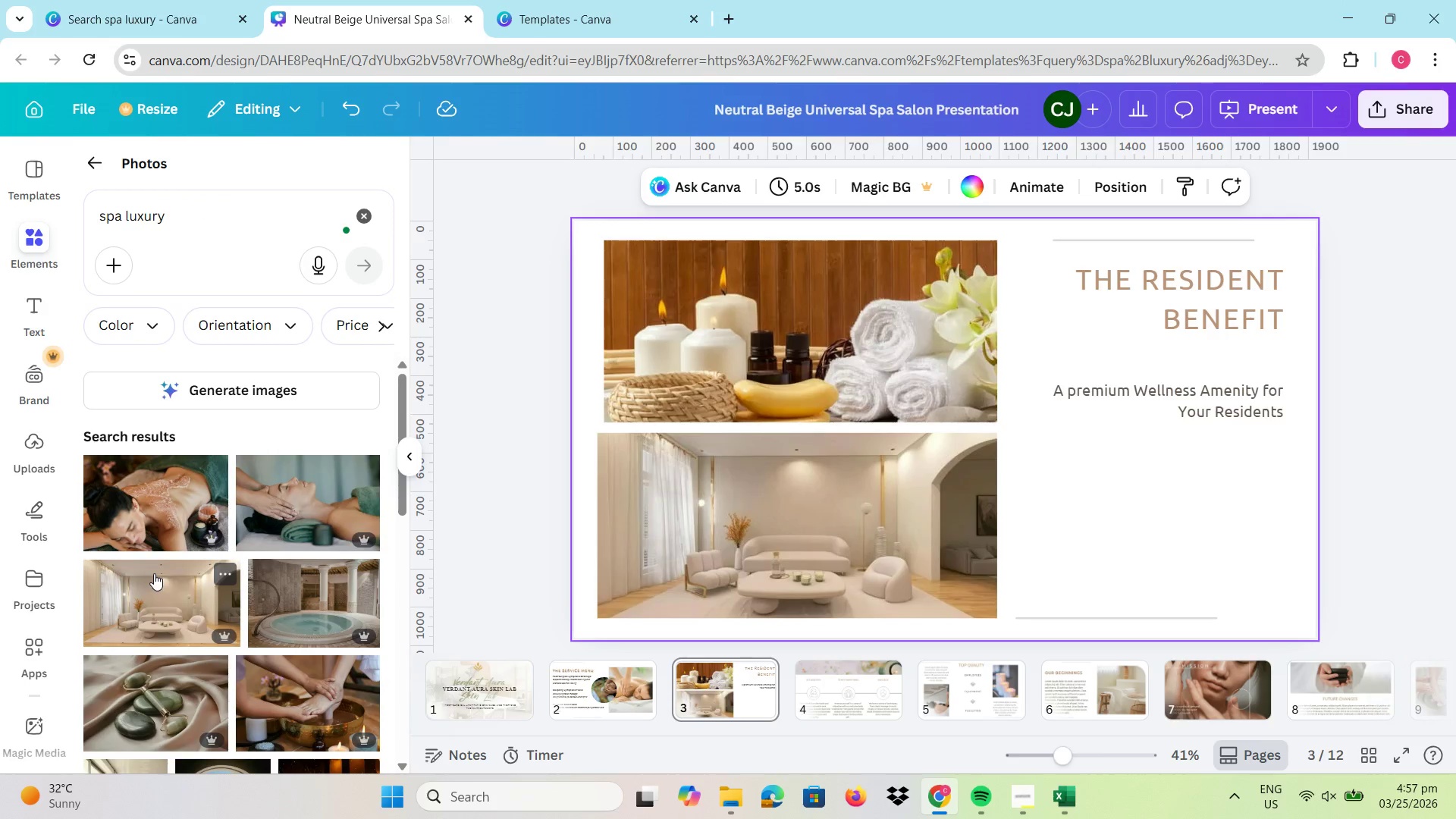 
scroll: coordinate [261, 569], scroll_direction: down, amount: 8.0
 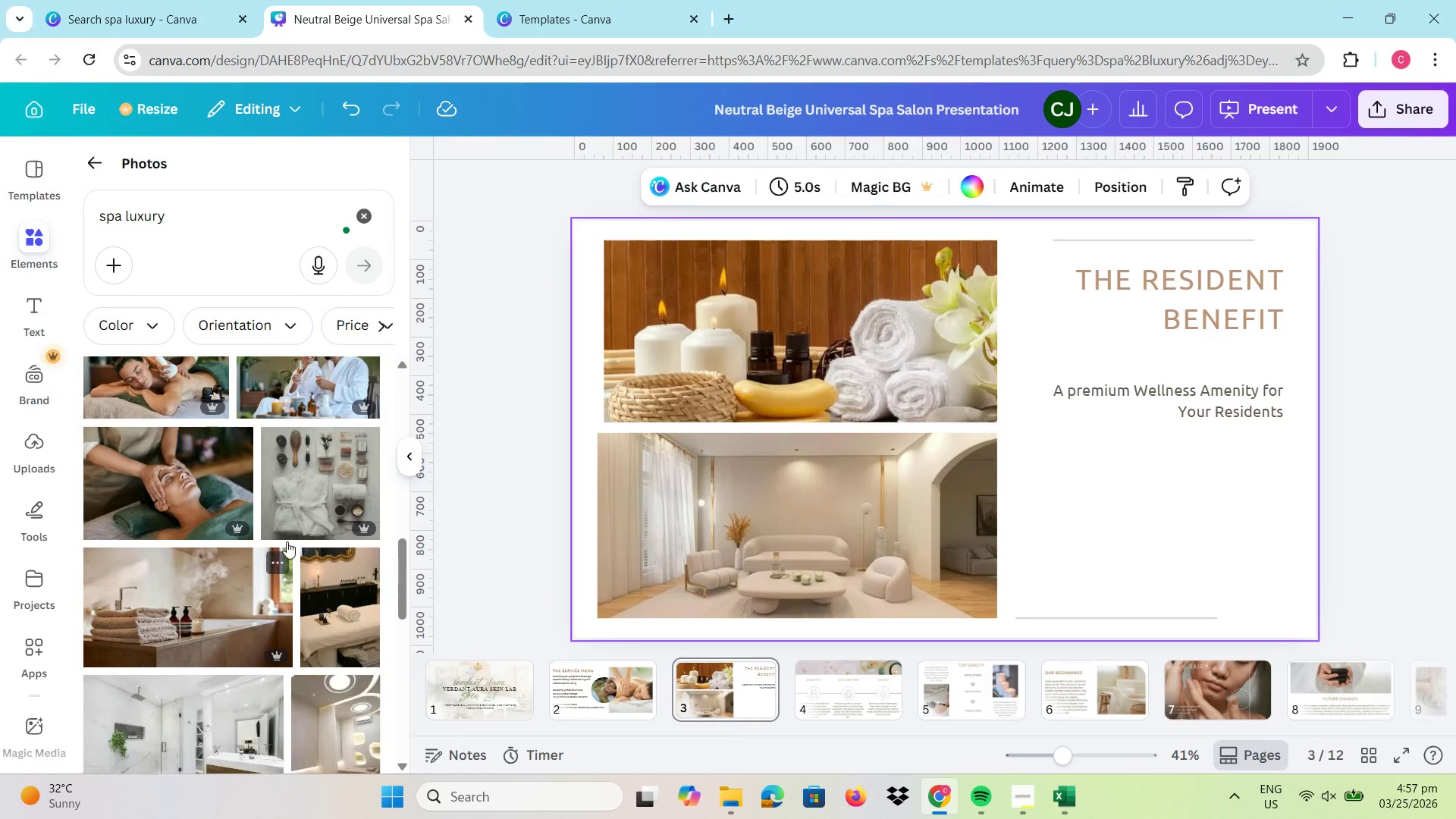 
left_click_drag(start_coordinate=[306, 494], to_coordinate=[753, 367])
 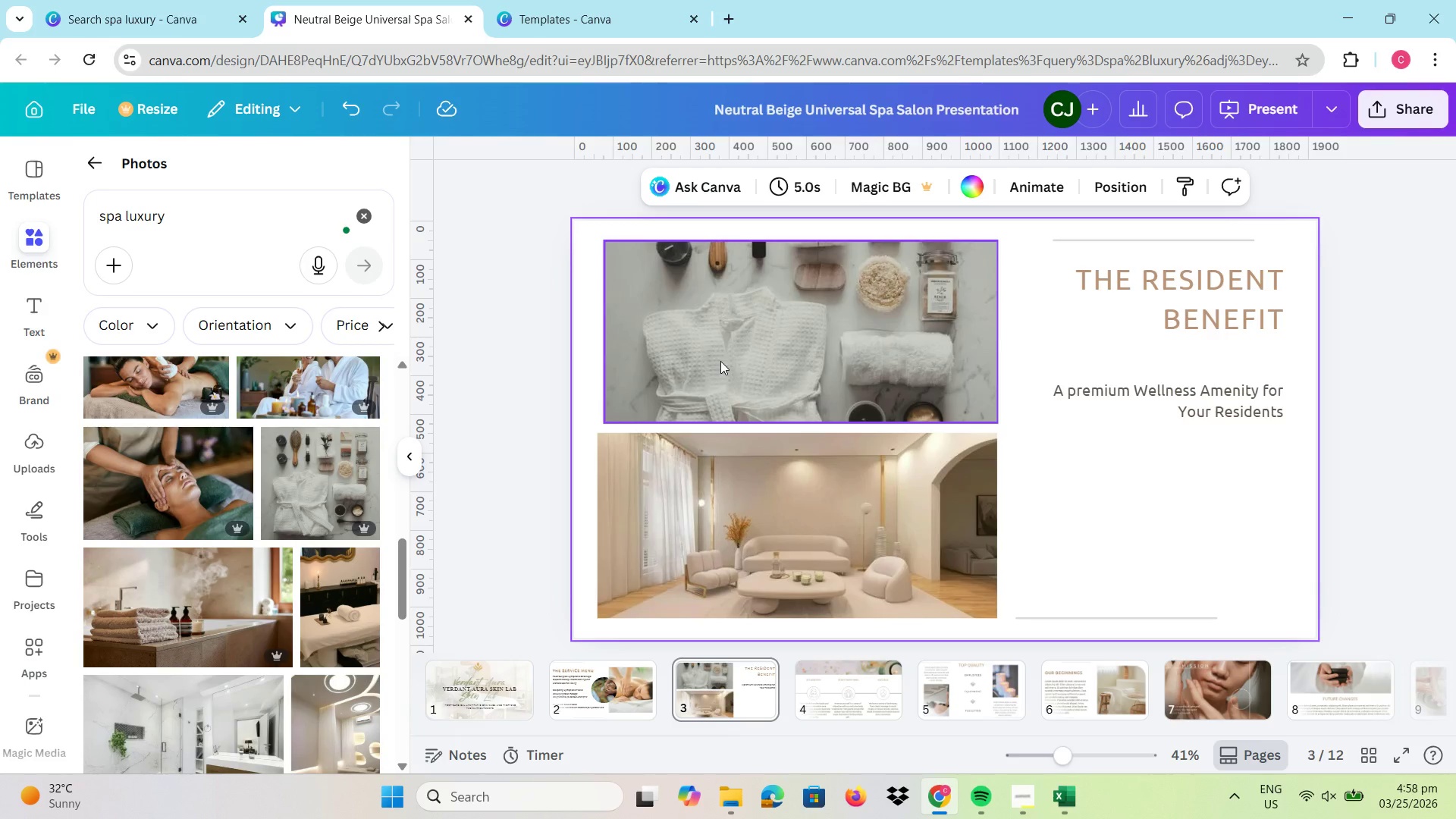 
left_click_drag(start_coordinate=[731, 348], to_coordinate=[736, 348])
 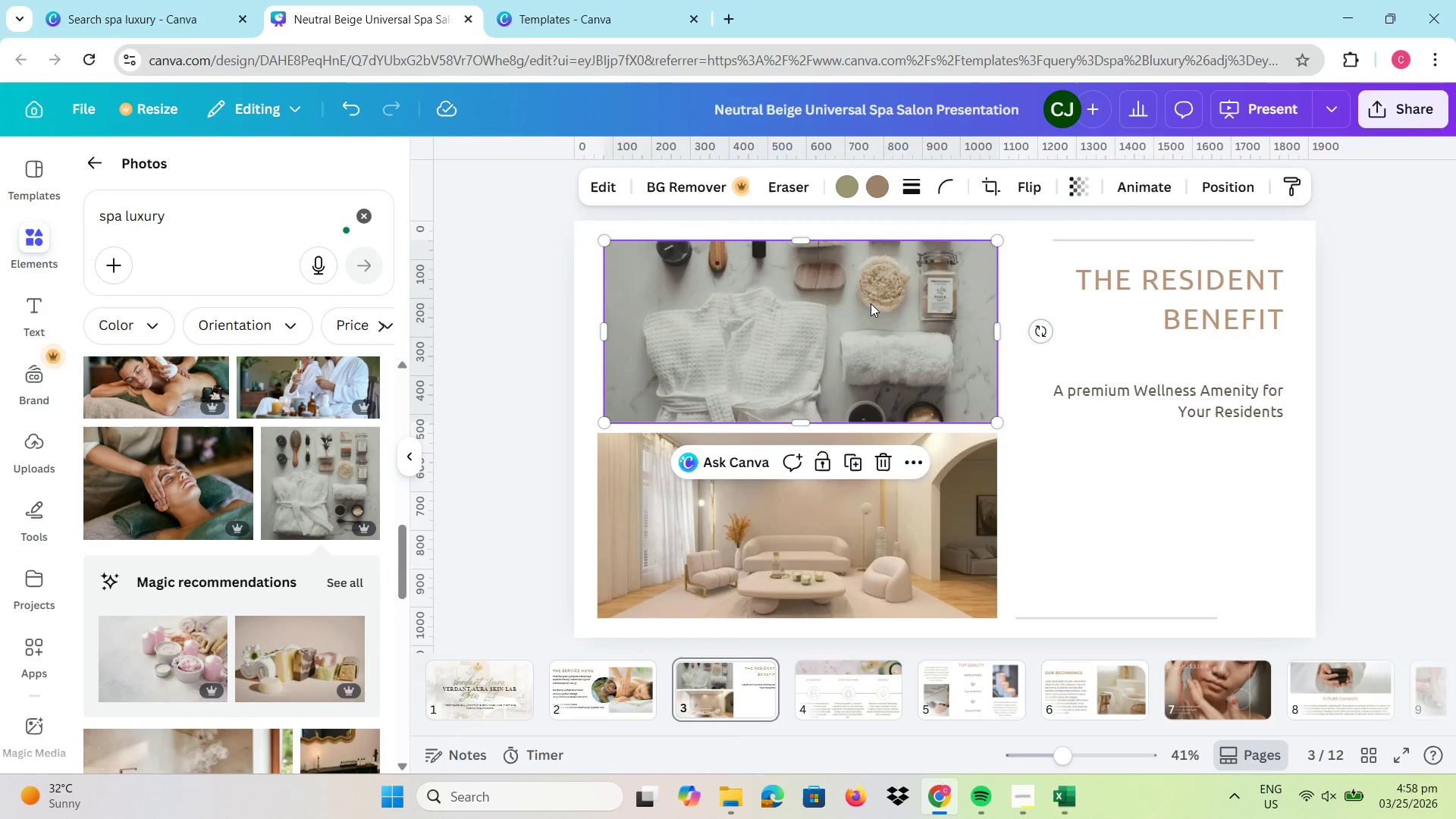 
left_click([871, 303])
 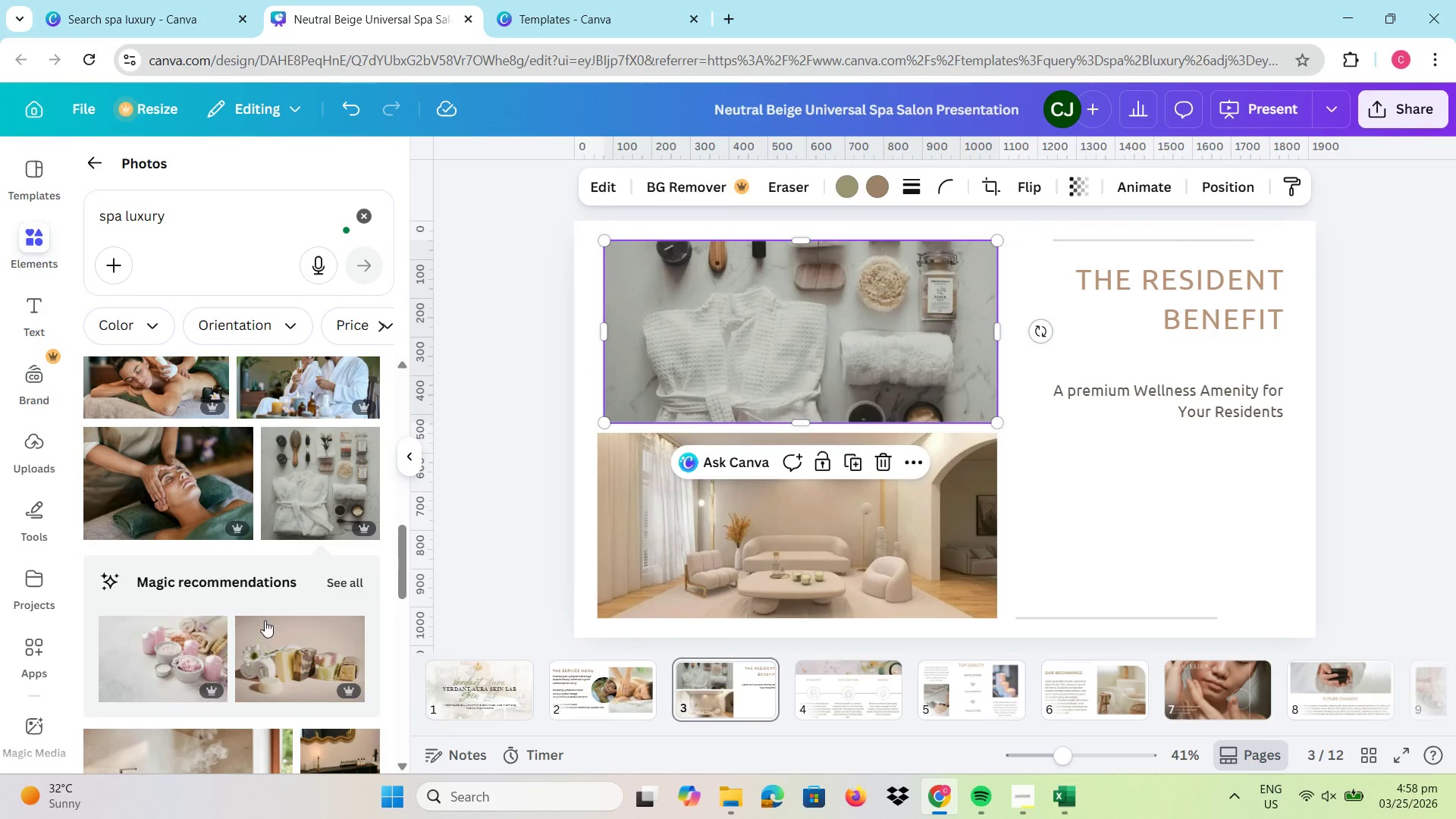 
scroll: coordinate [322, 568], scroll_direction: down, amount: 12.0
 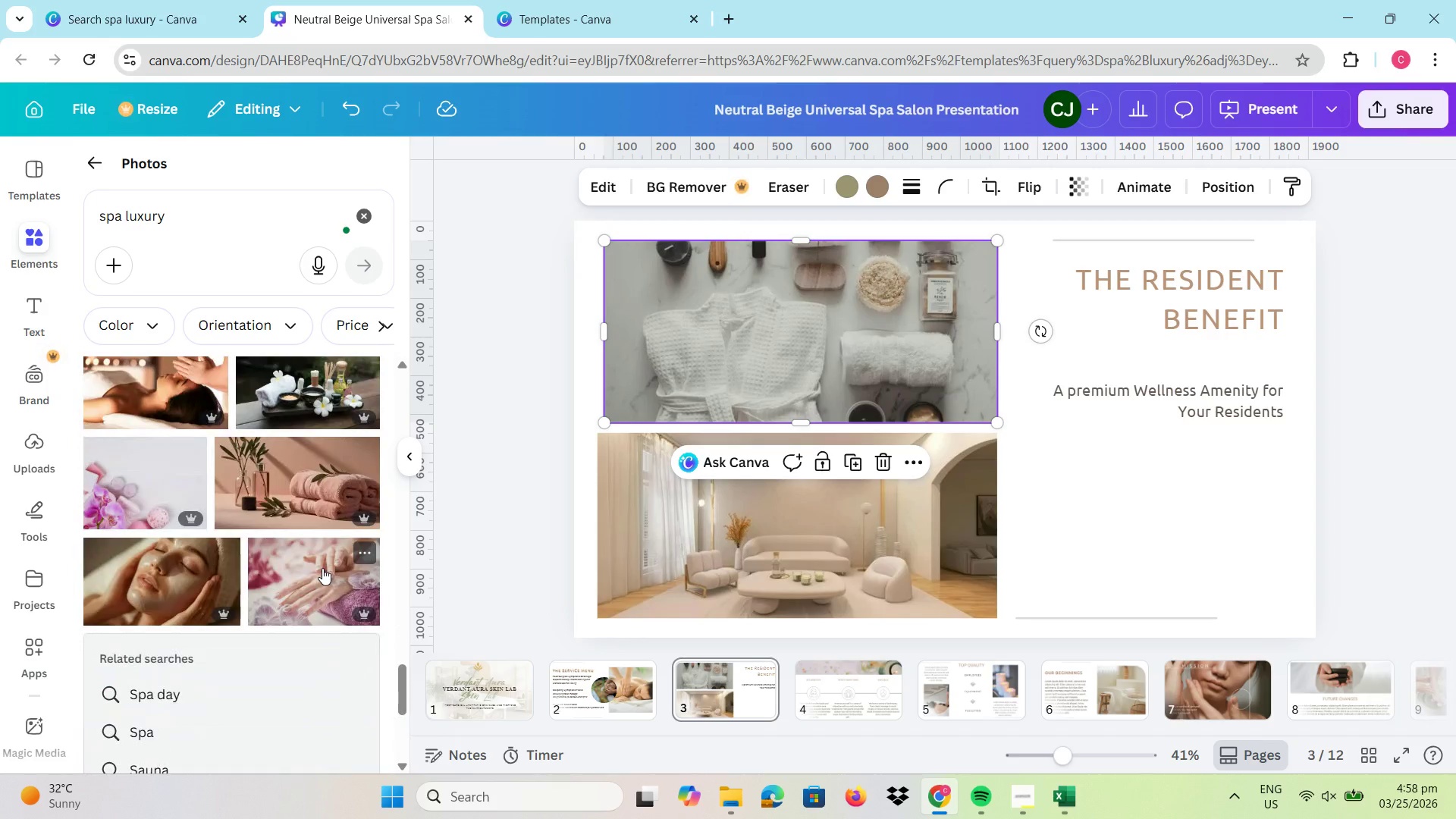 
scroll: coordinate [322, 567], scroll_direction: down, amount: 5.0
 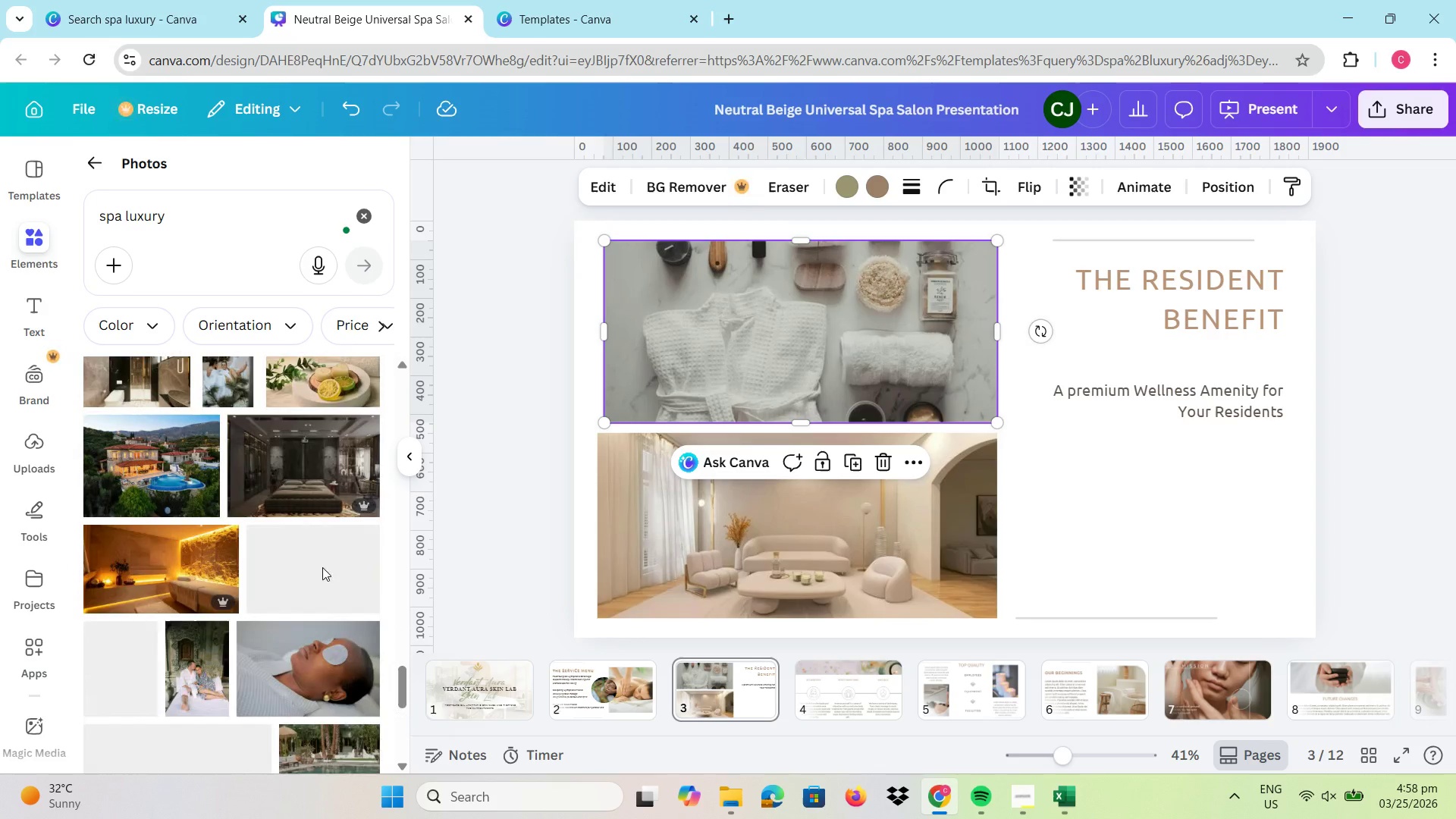 
scroll: coordinate [322, 566], scroll_direction: up, amount: 1.0
 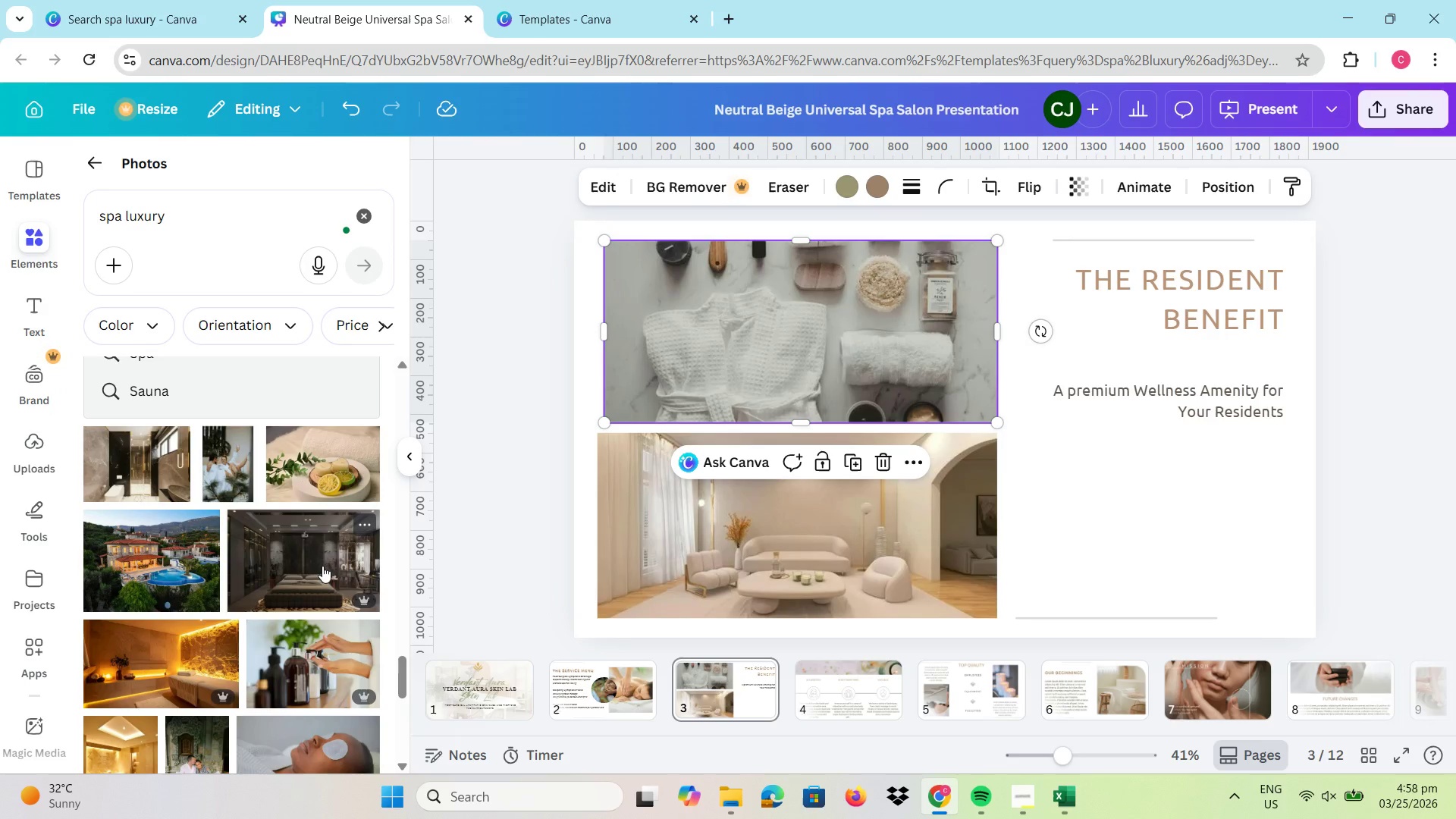 
scroll: coordinate [253, 492], scroll_direction: down, amount: 6.0
 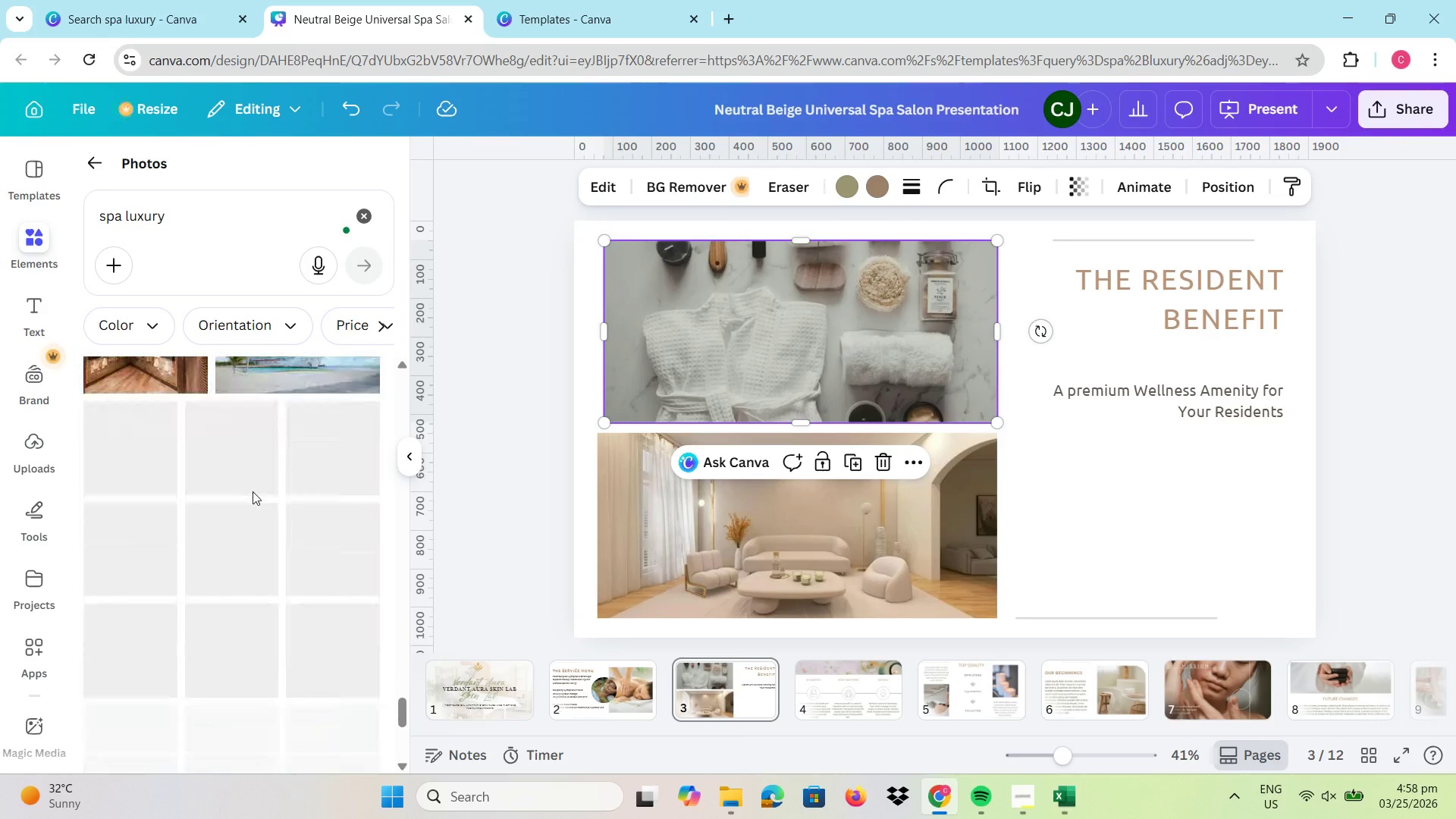 
left_click([192, 218])
 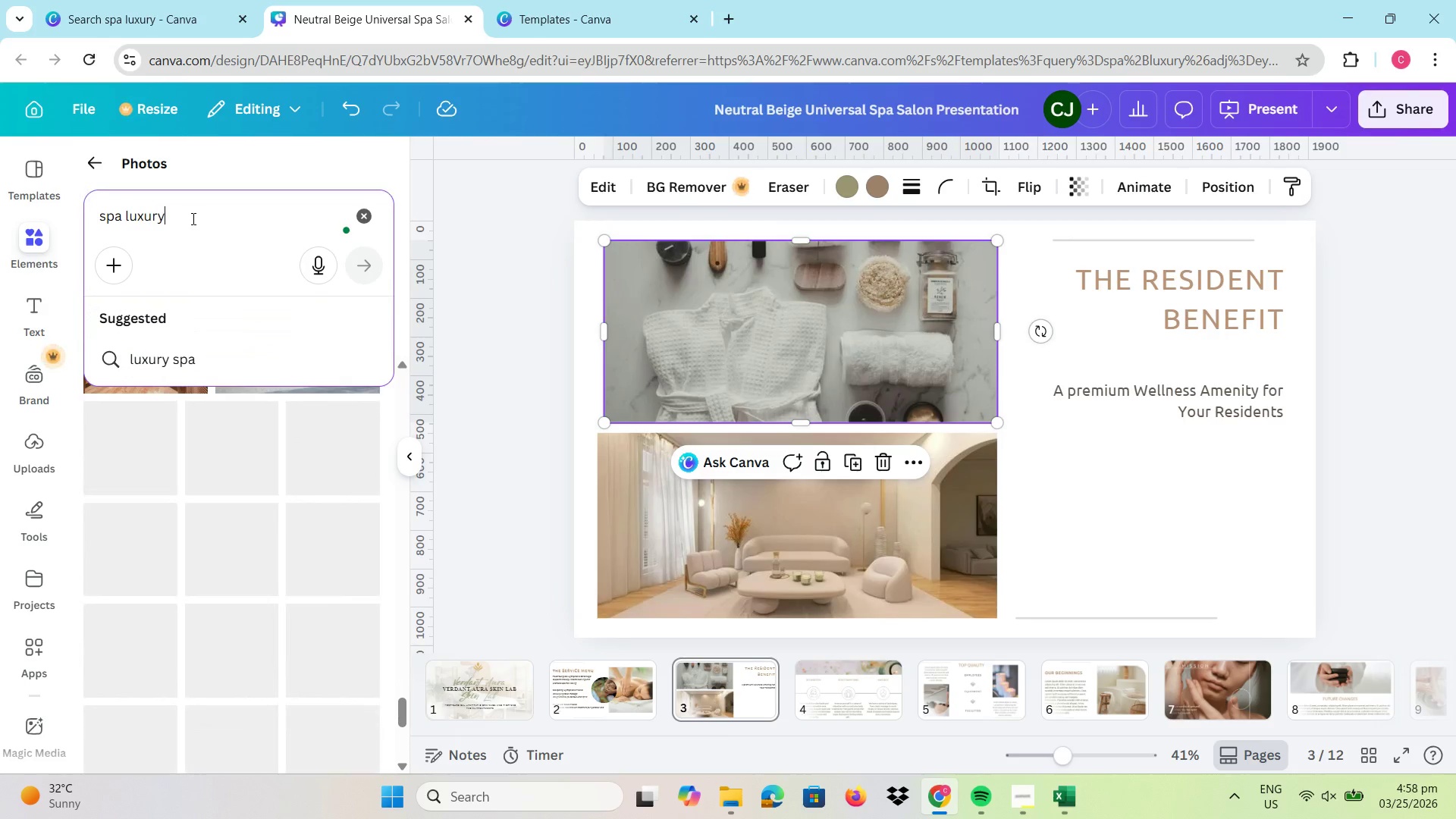 
key(Space)
 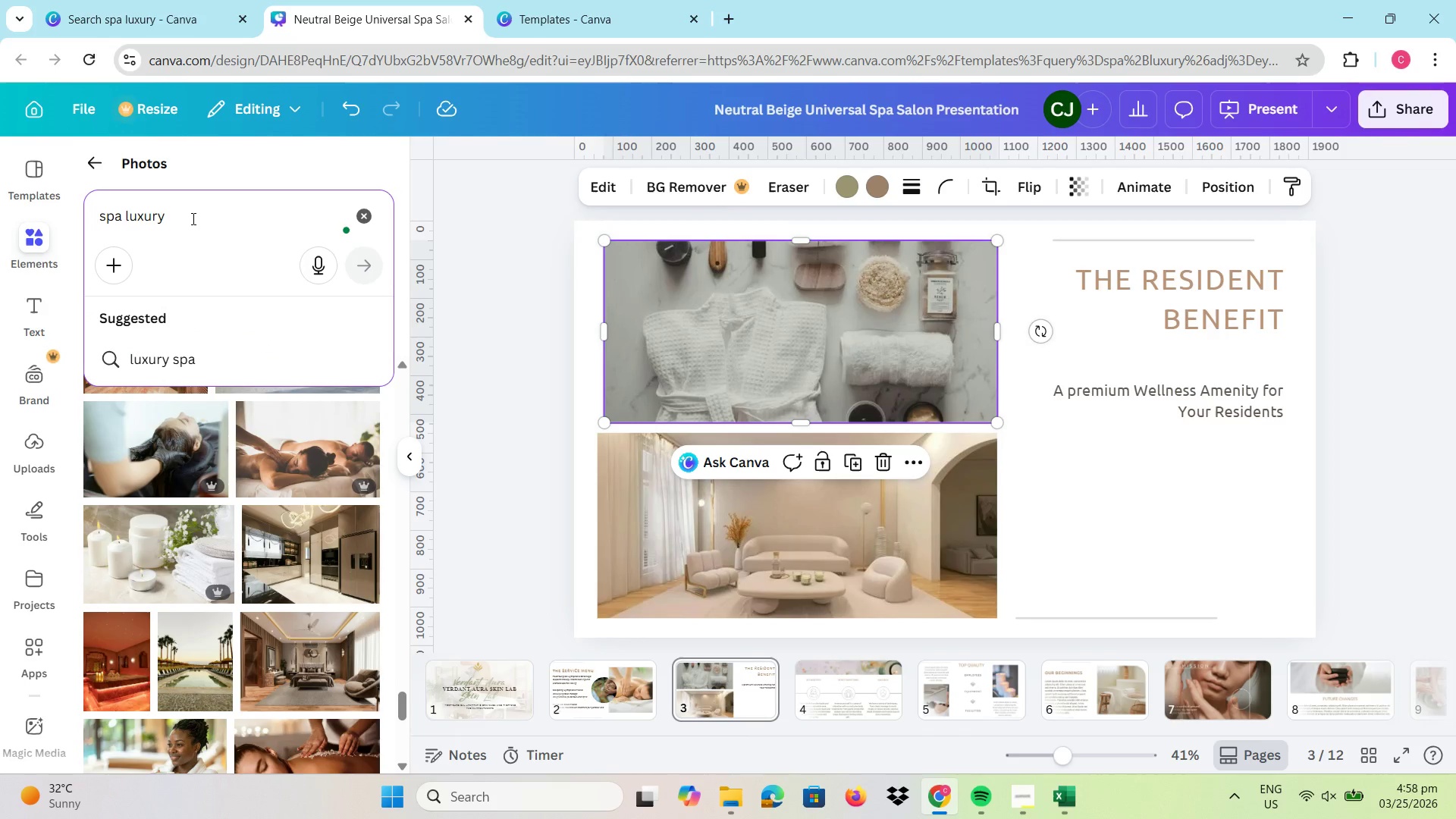 
scroll: coordinate [300, 573], scroll_direction: down, amount: 15.0
 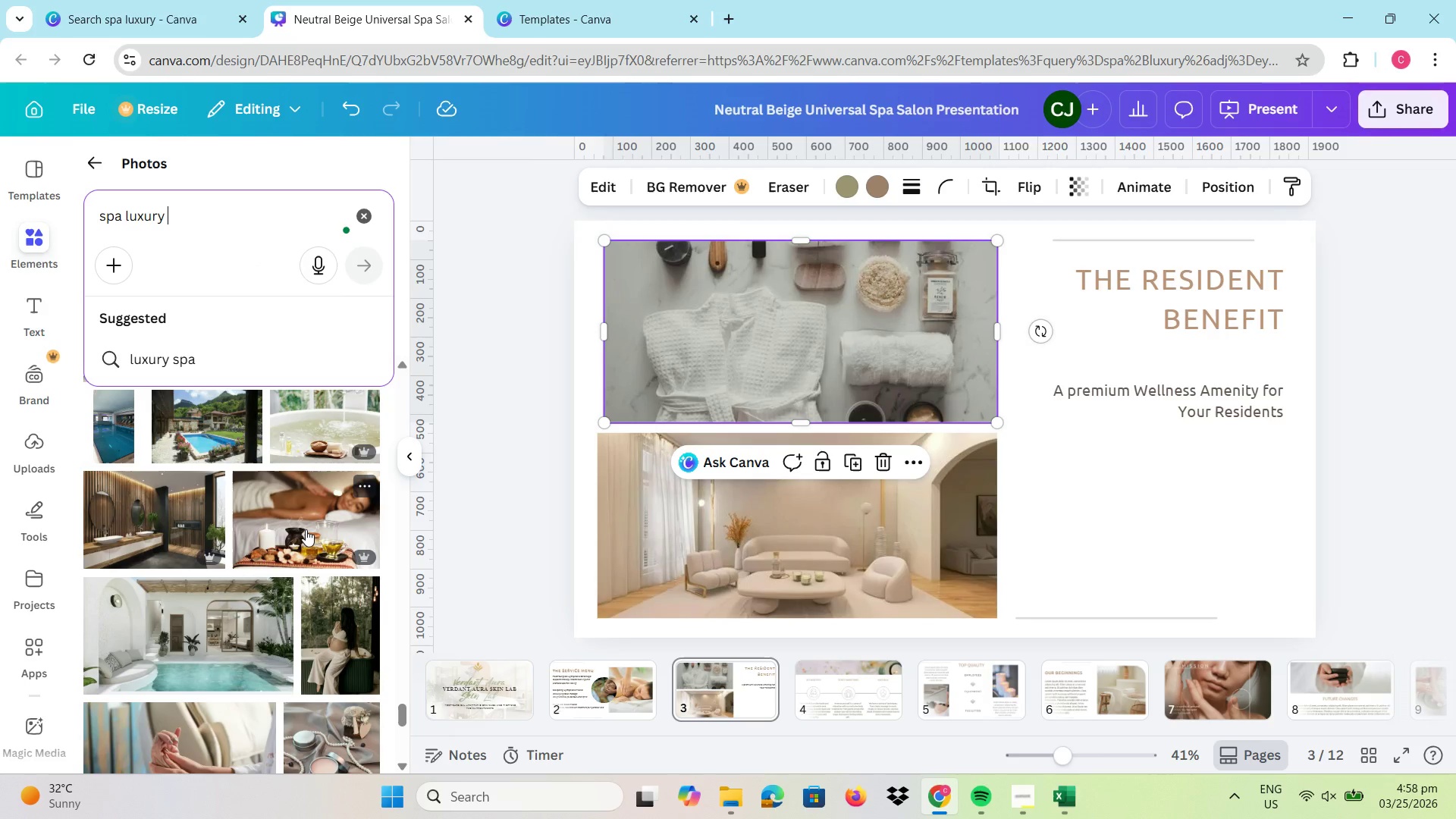 
wait(5.14)
 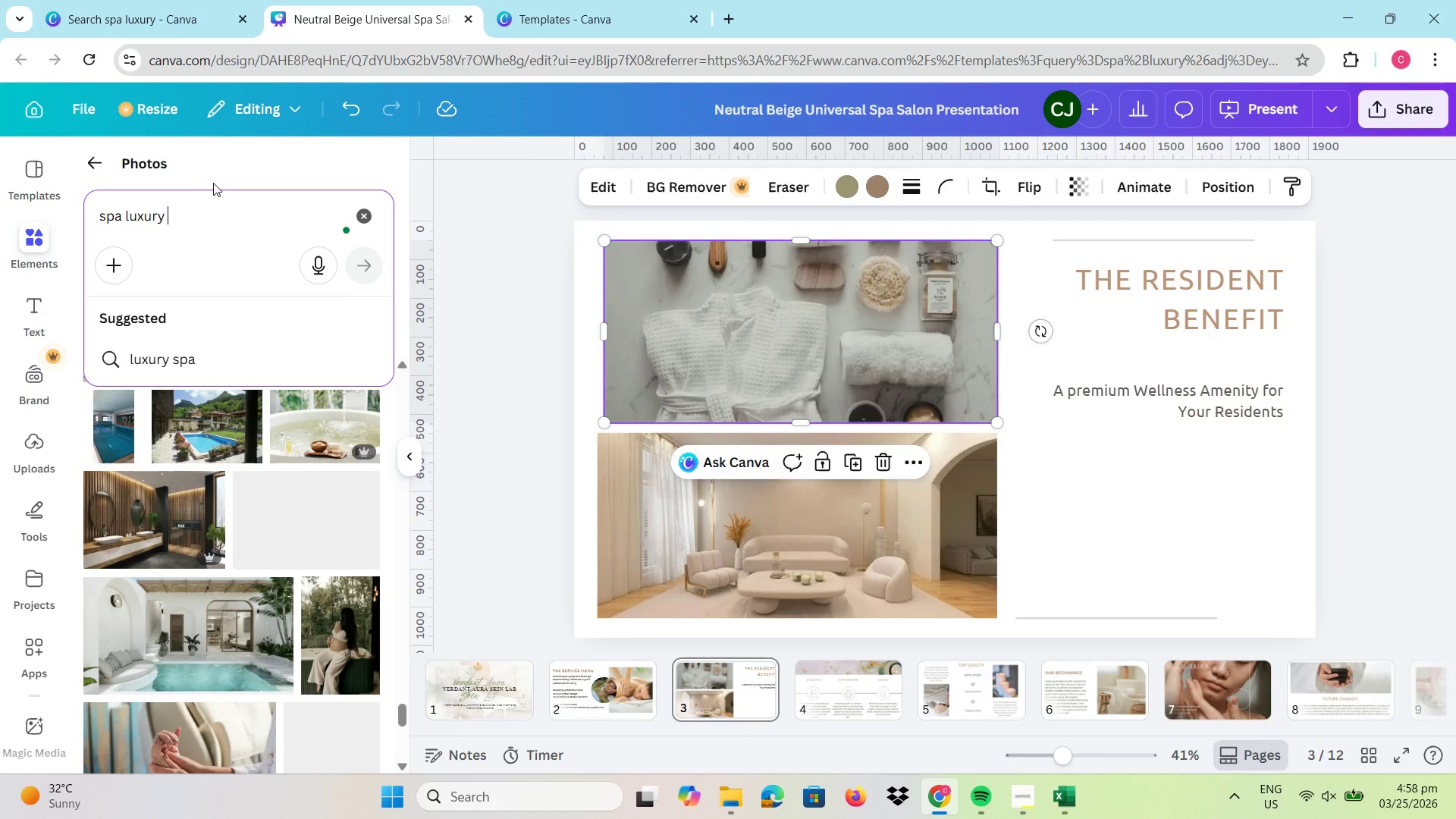 
left_click_drag(start_coordinate=[306, 529], to_coordinate=[818, 357])
 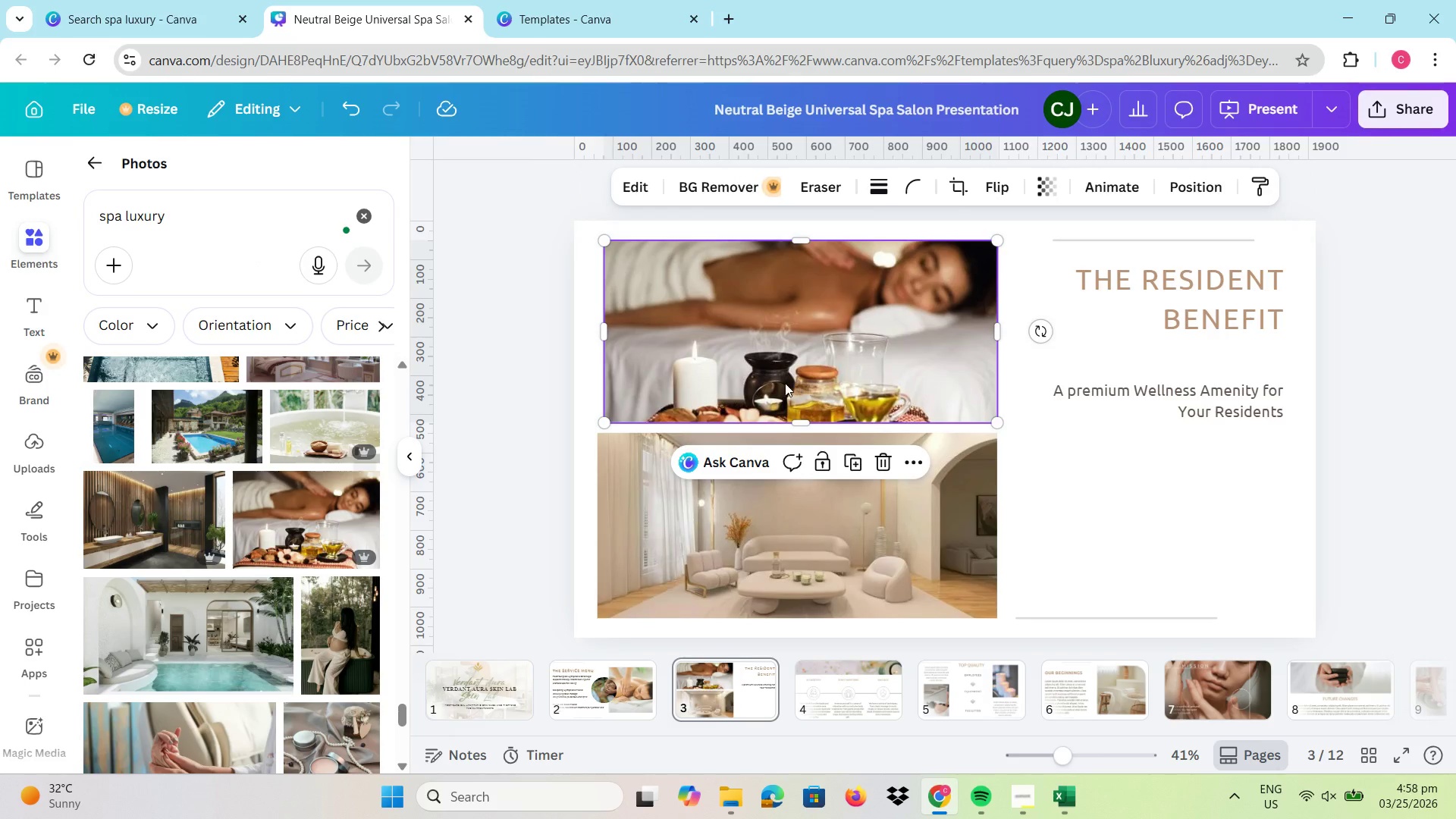 
left_click_drag(start_coordinate=[785, 383], to_coordinate=[788, 372])
 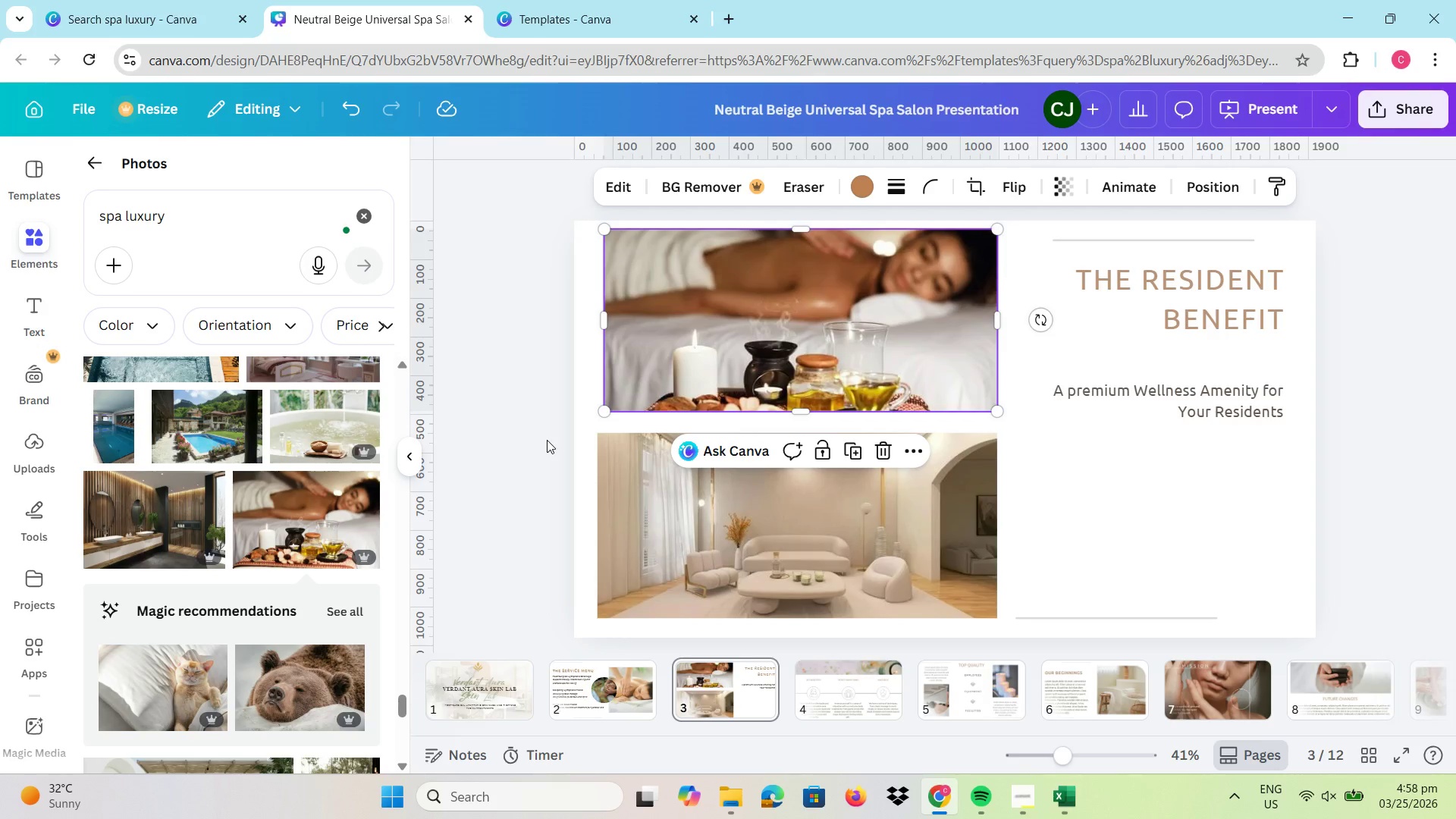 
scroll: coordinate [300, 555], scroll_direction: down, amount: 10.0
 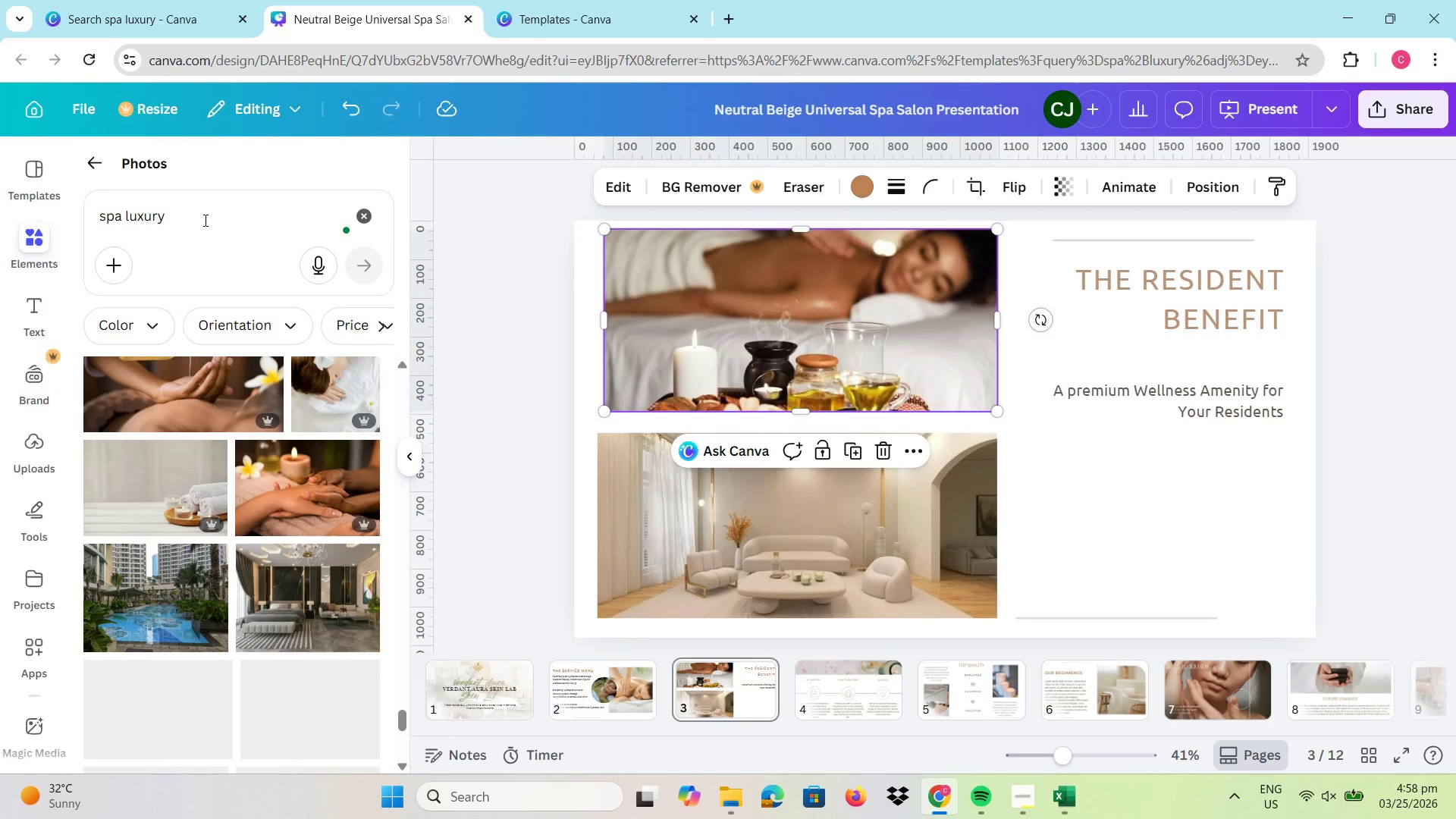 
left_click_drag(start_coordinate=[204, 220], to_coordinate=[100, 213])
 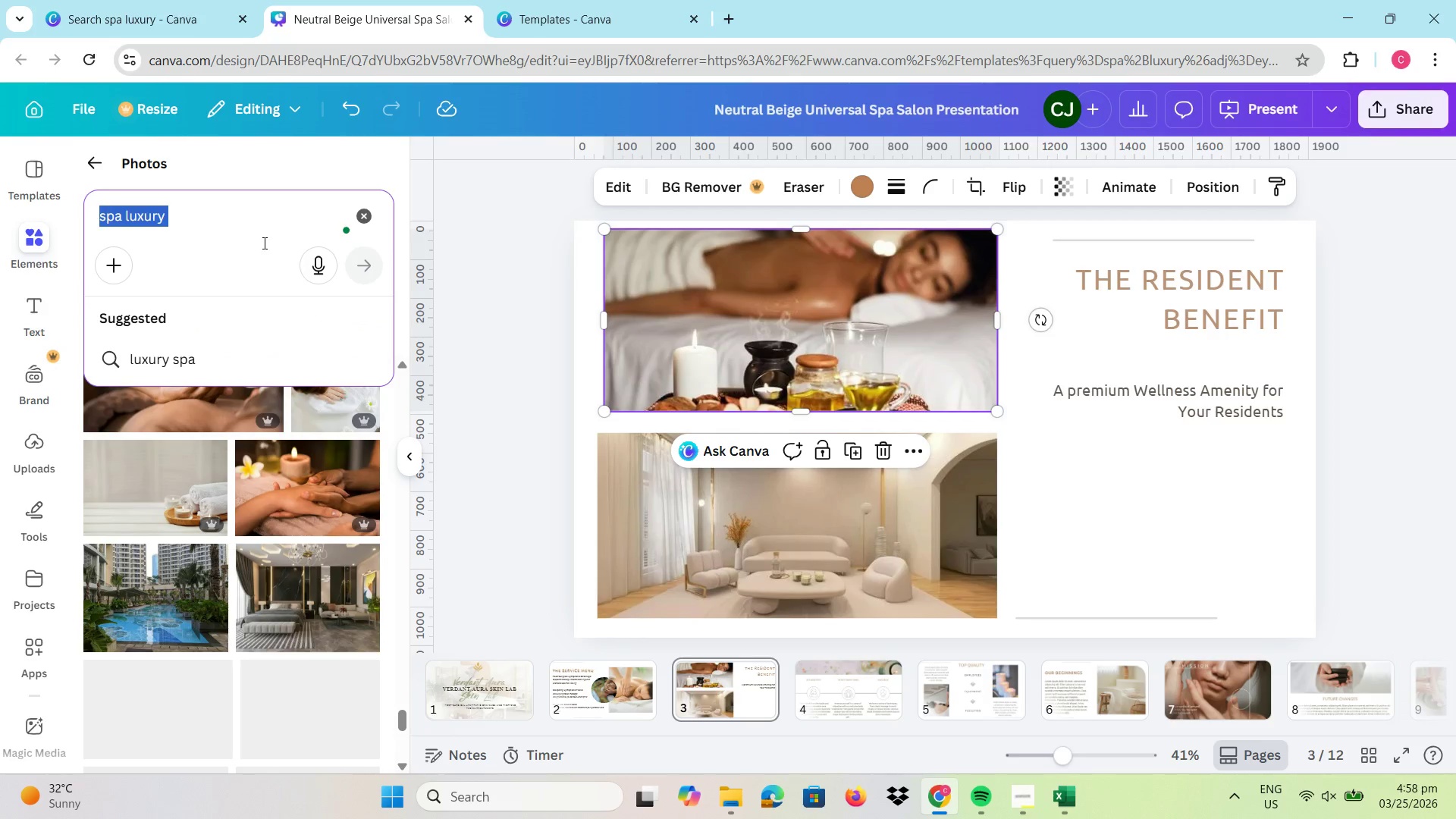 
left_click([256, 231])
 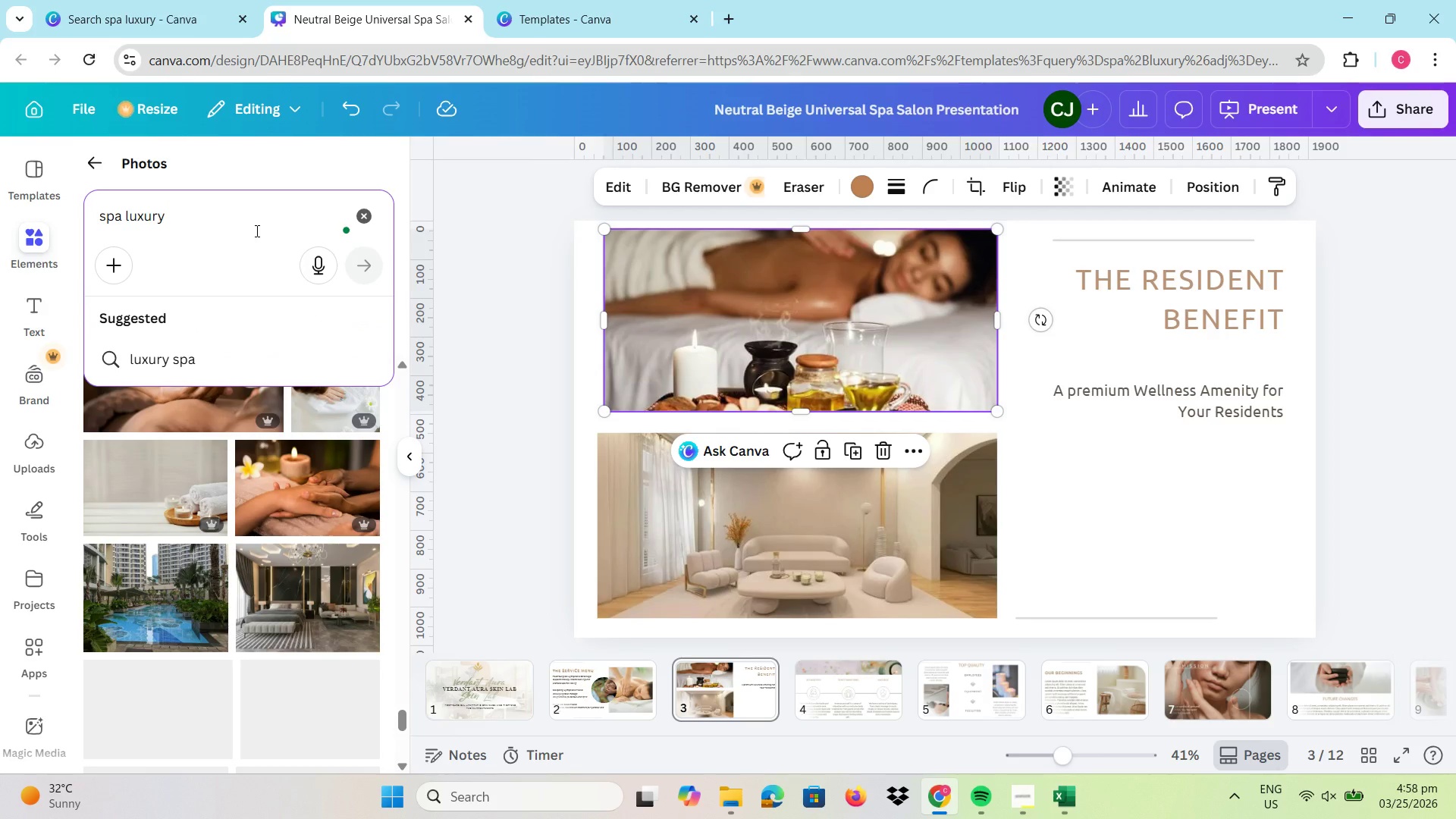 
type(high end)
 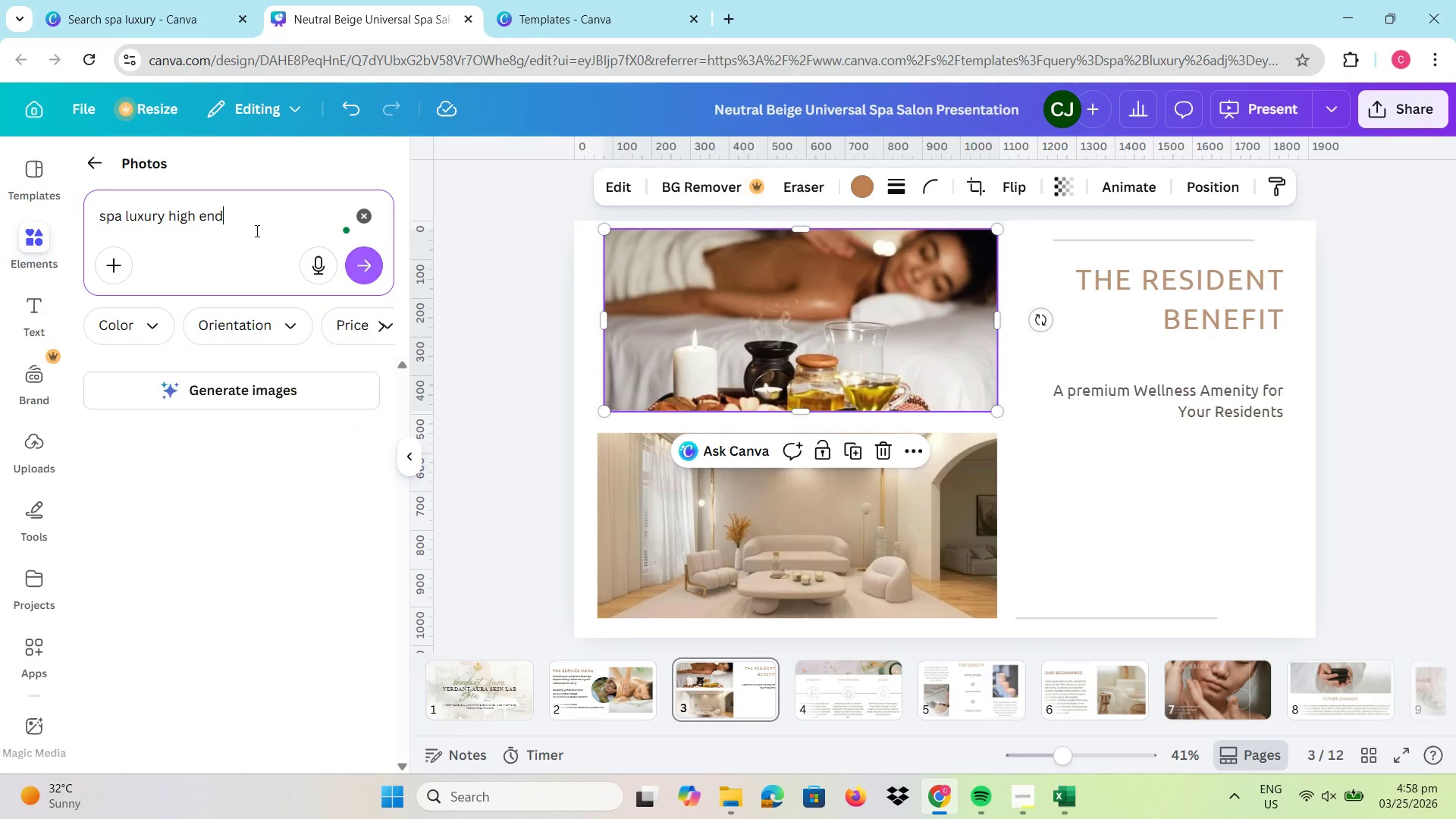 
key(Enter)
 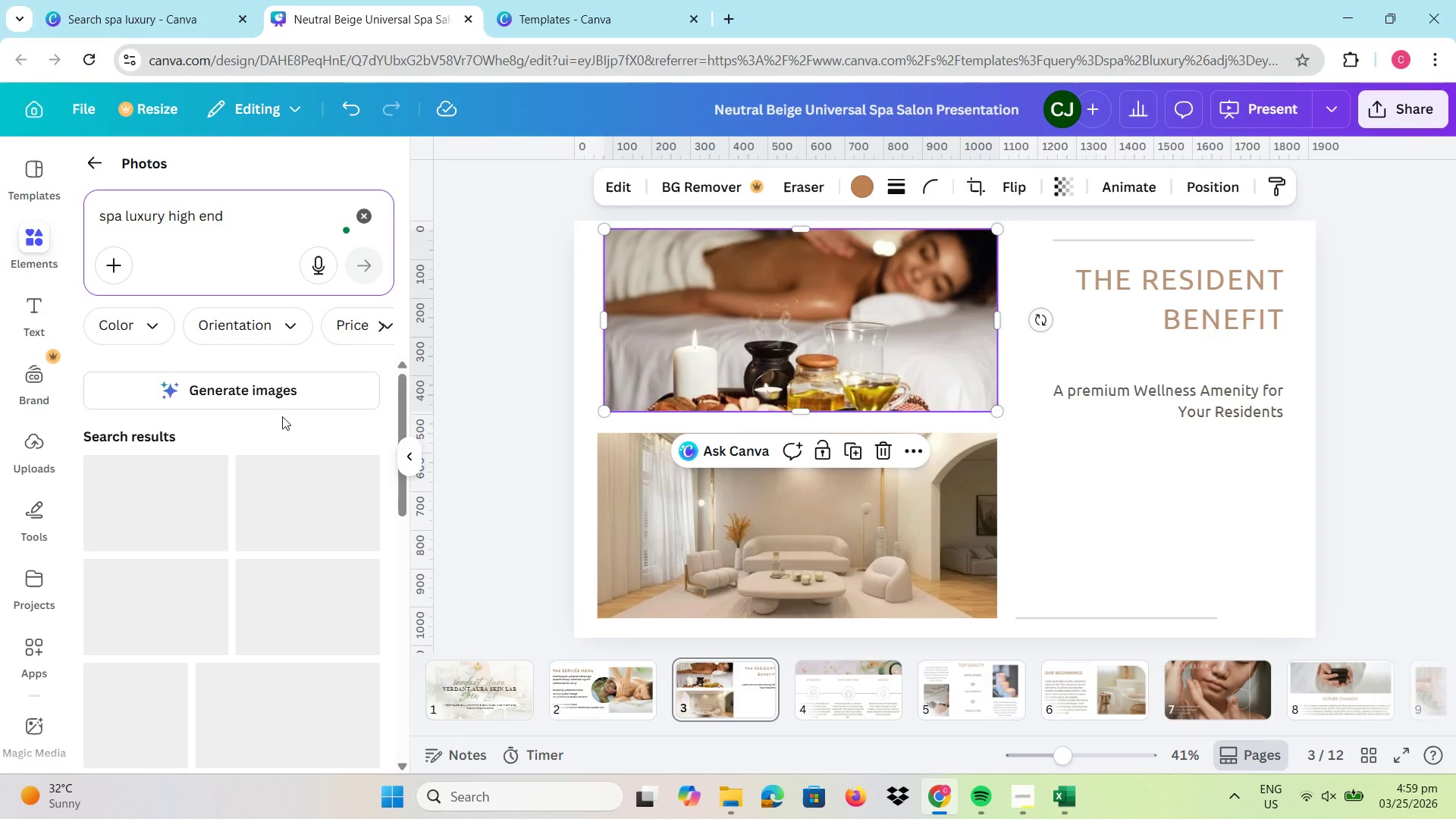 
scroll: coordinate [290, 422], scroll_direction: down, amount: 1.0
 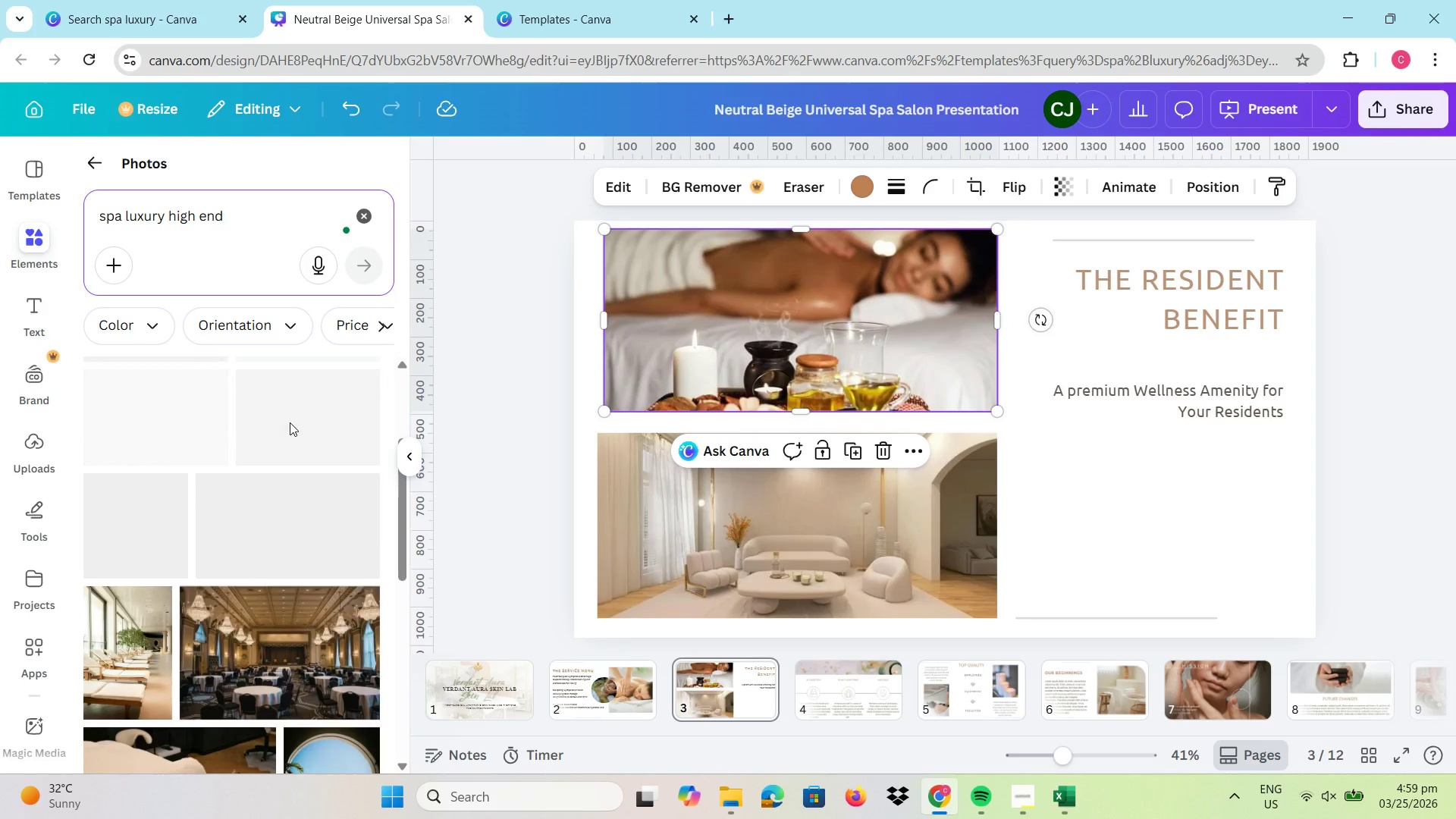 
scroll: coordinate [290, 422], scroll_direction: up, amount: 2.0
 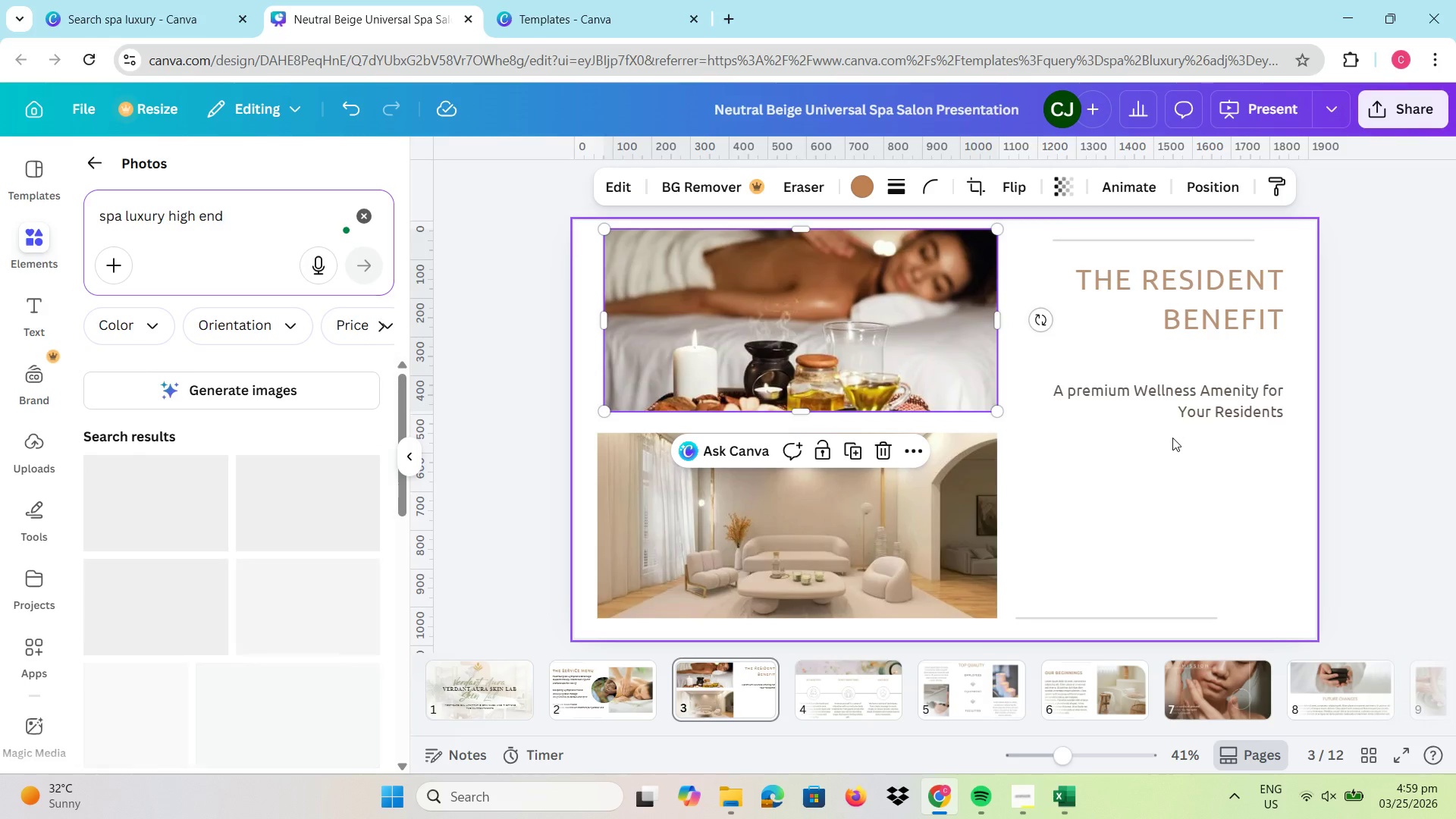 
double_click([1183, 403])
 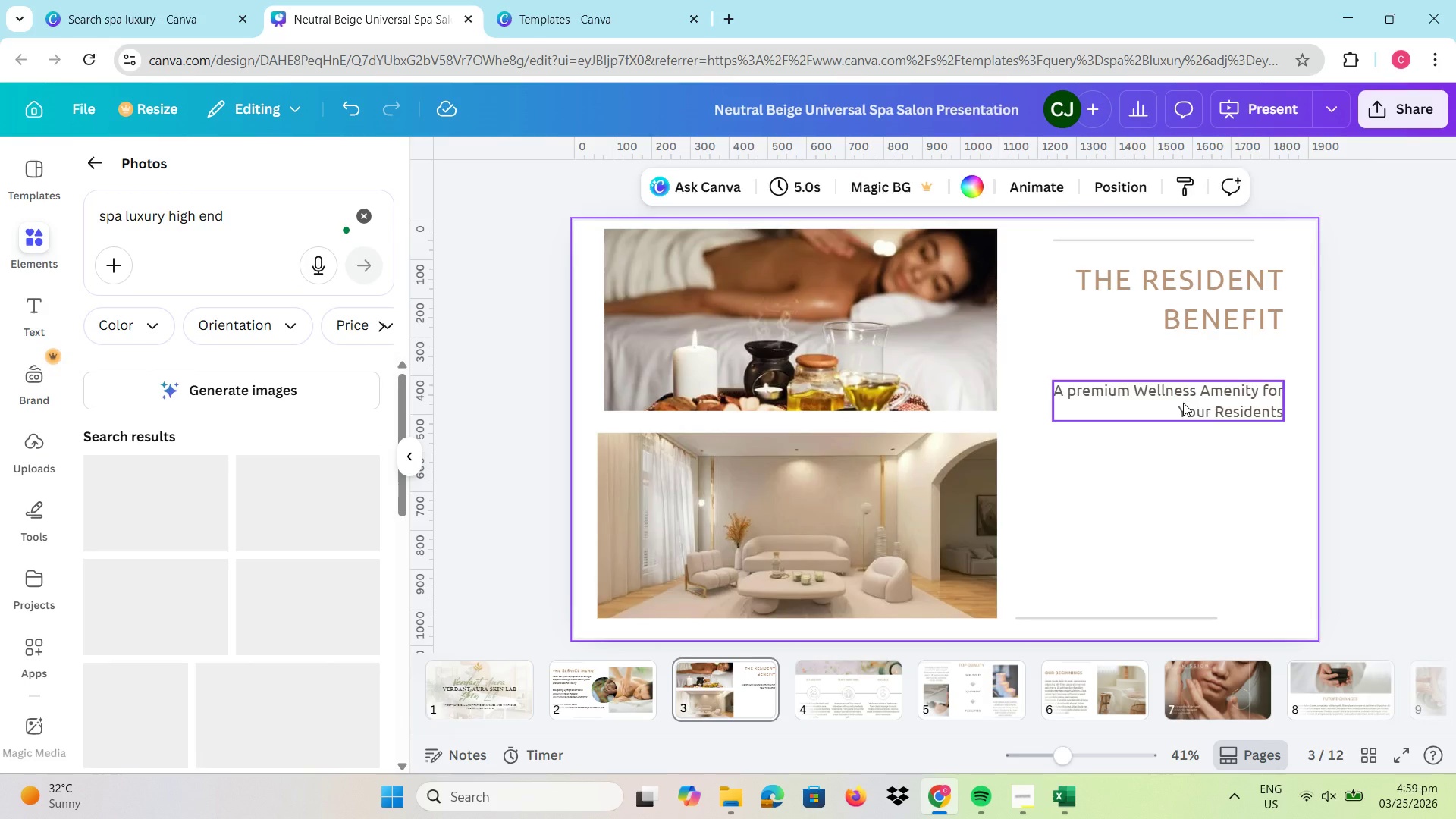 
triple_click([1183, 403])
 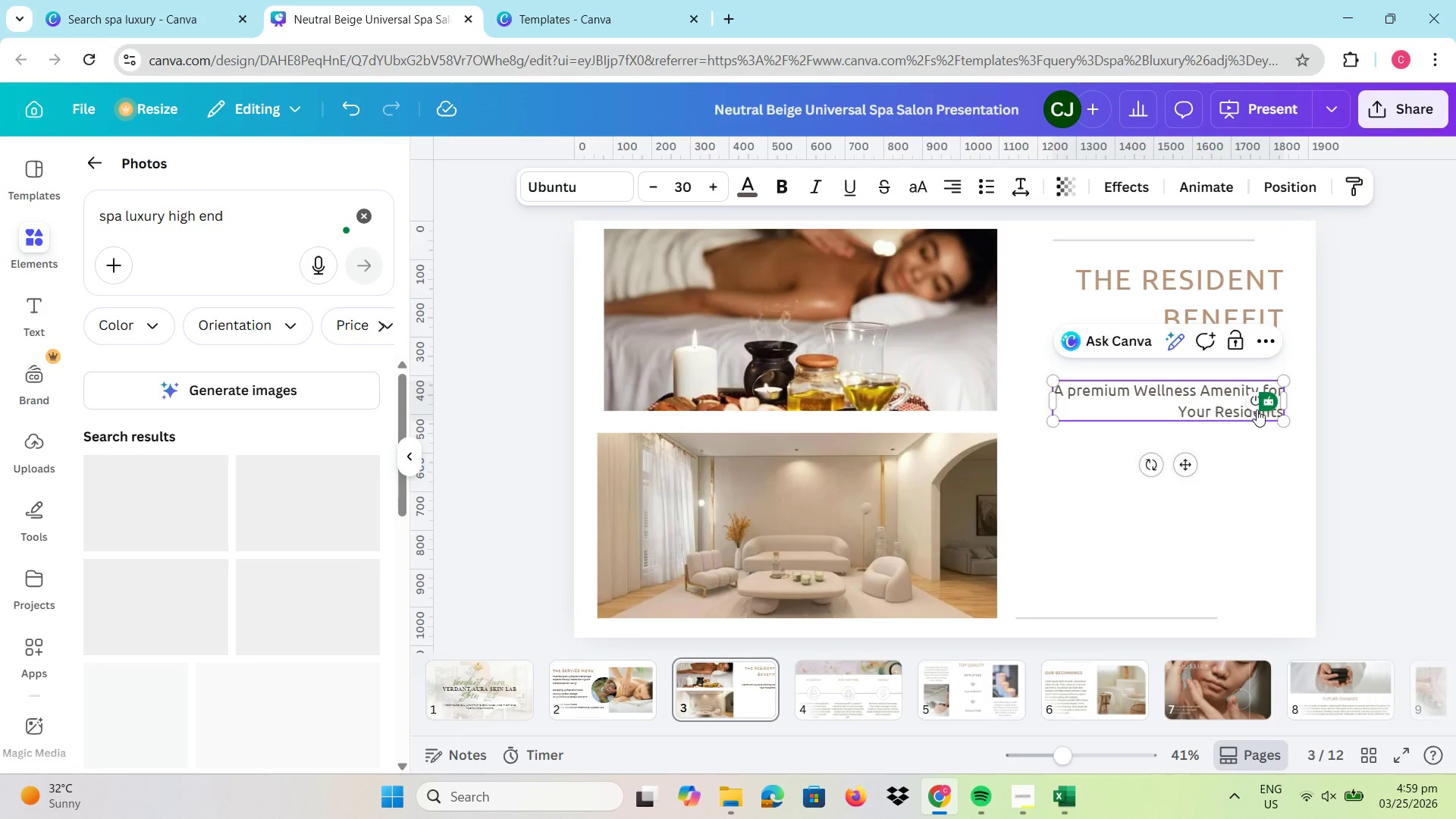 
left_click([1231, 415])
 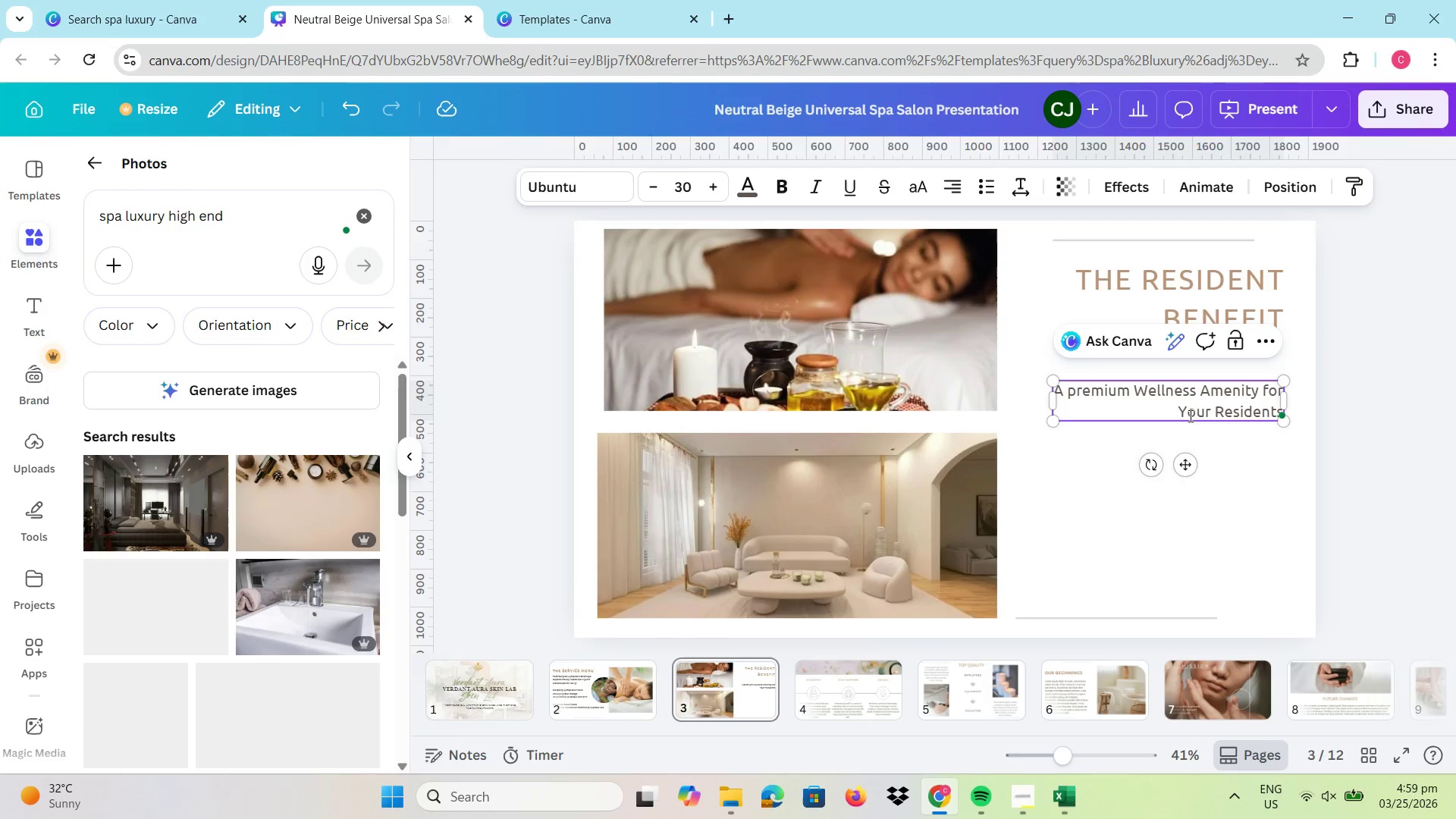 
left_click([1243, 407])
 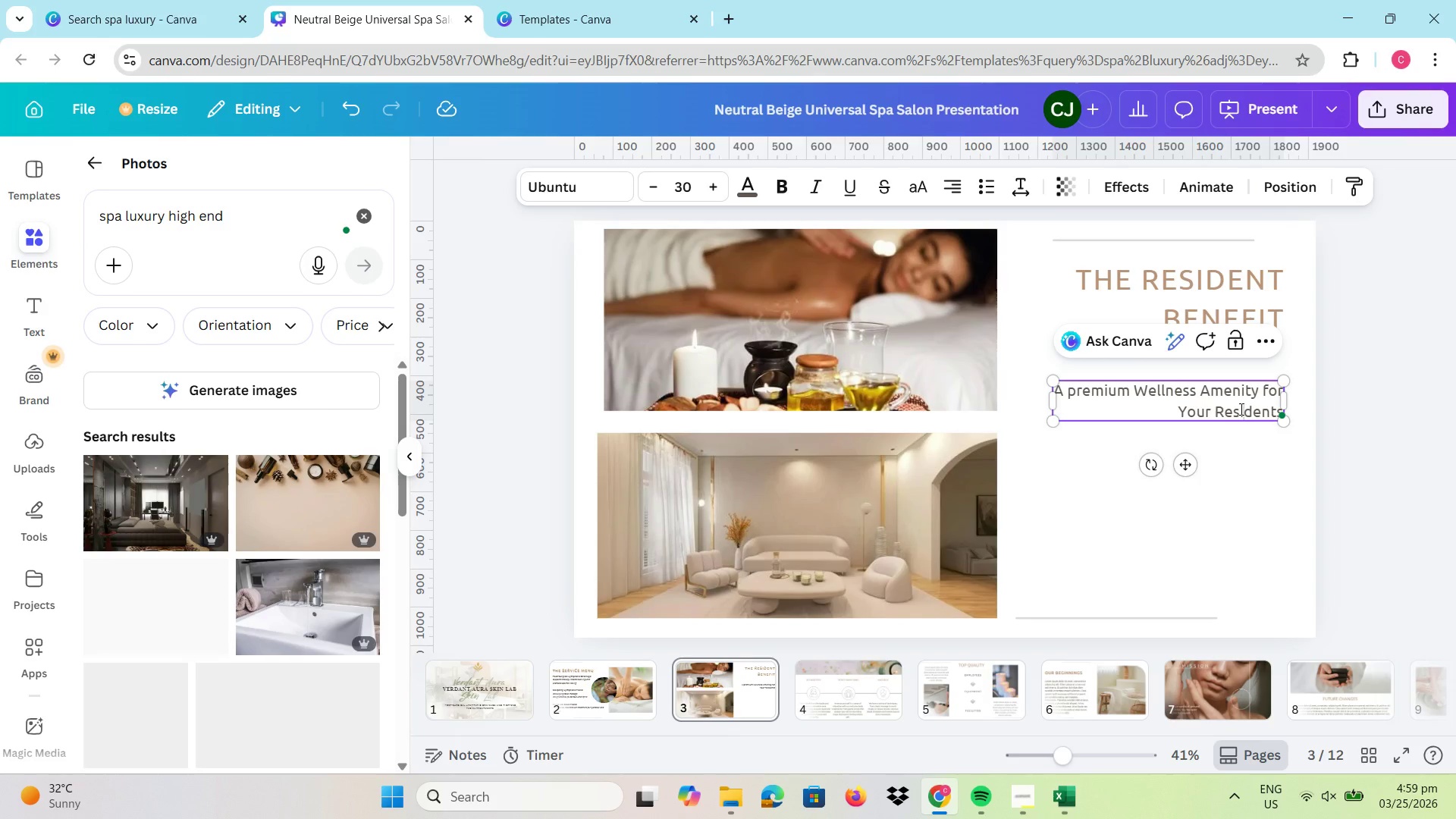 
hold_key(key=ArrowRight, duration=0.77)
 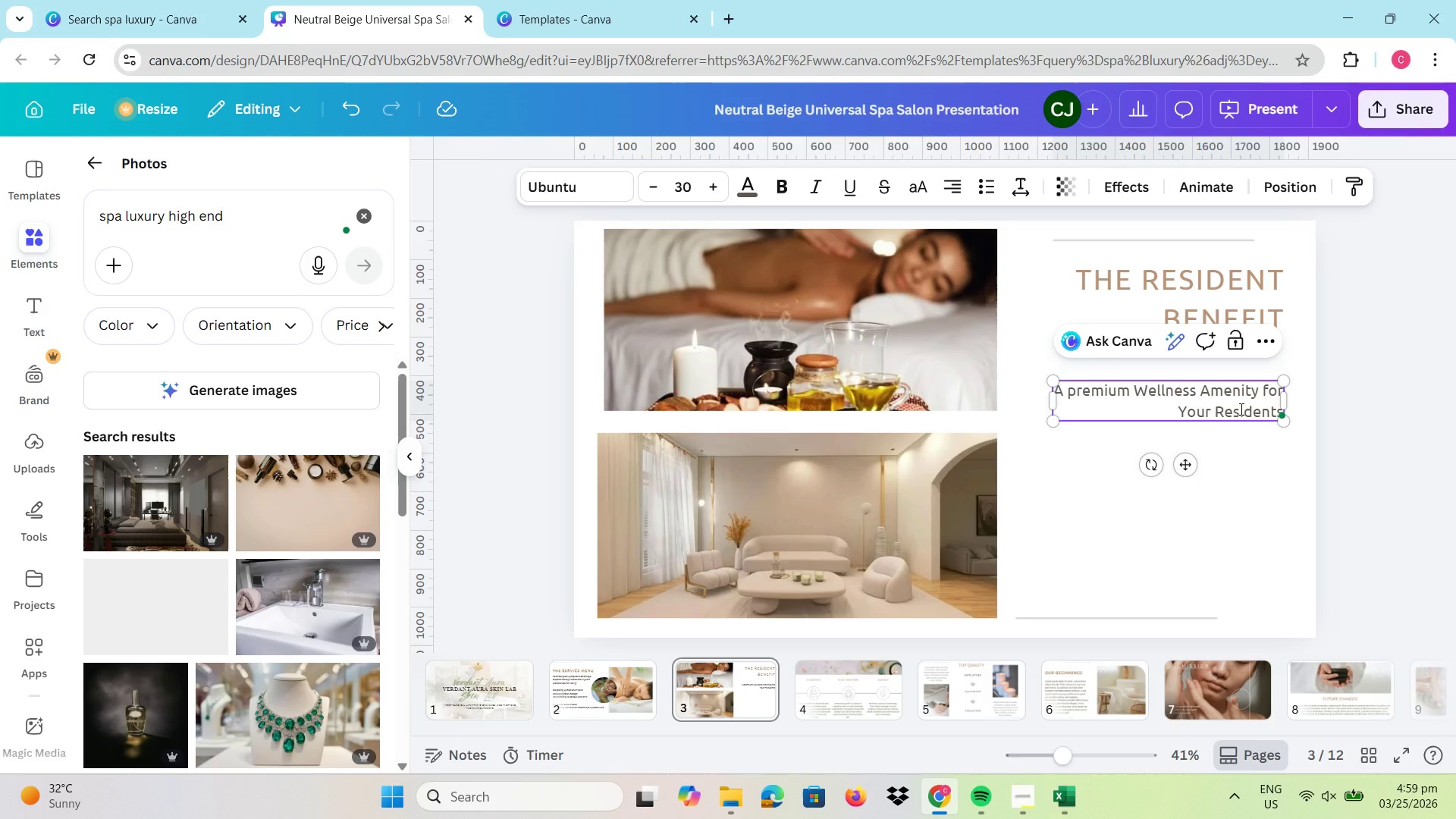 
wait(5.06)
 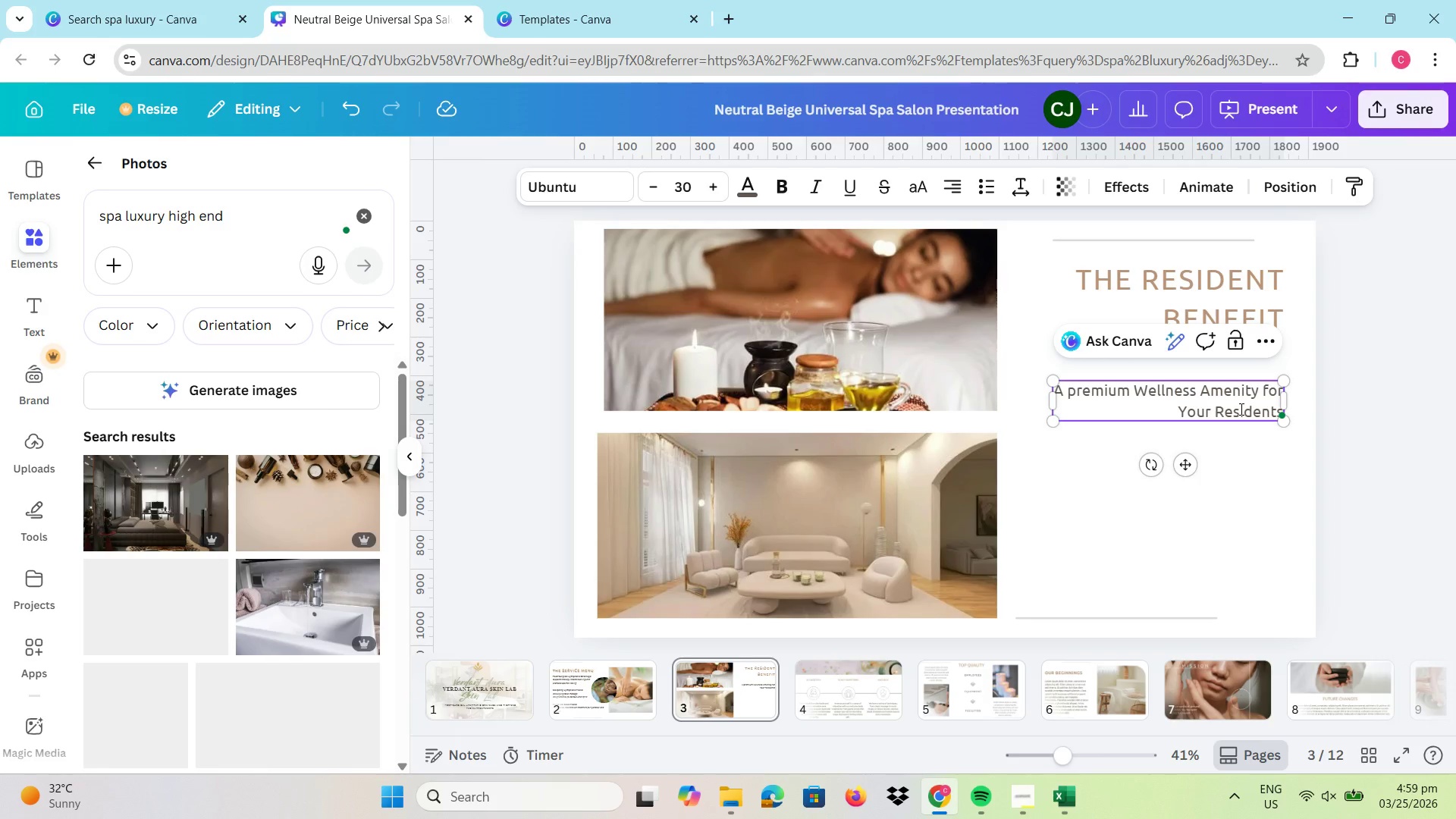 
key(ArrowDown)
 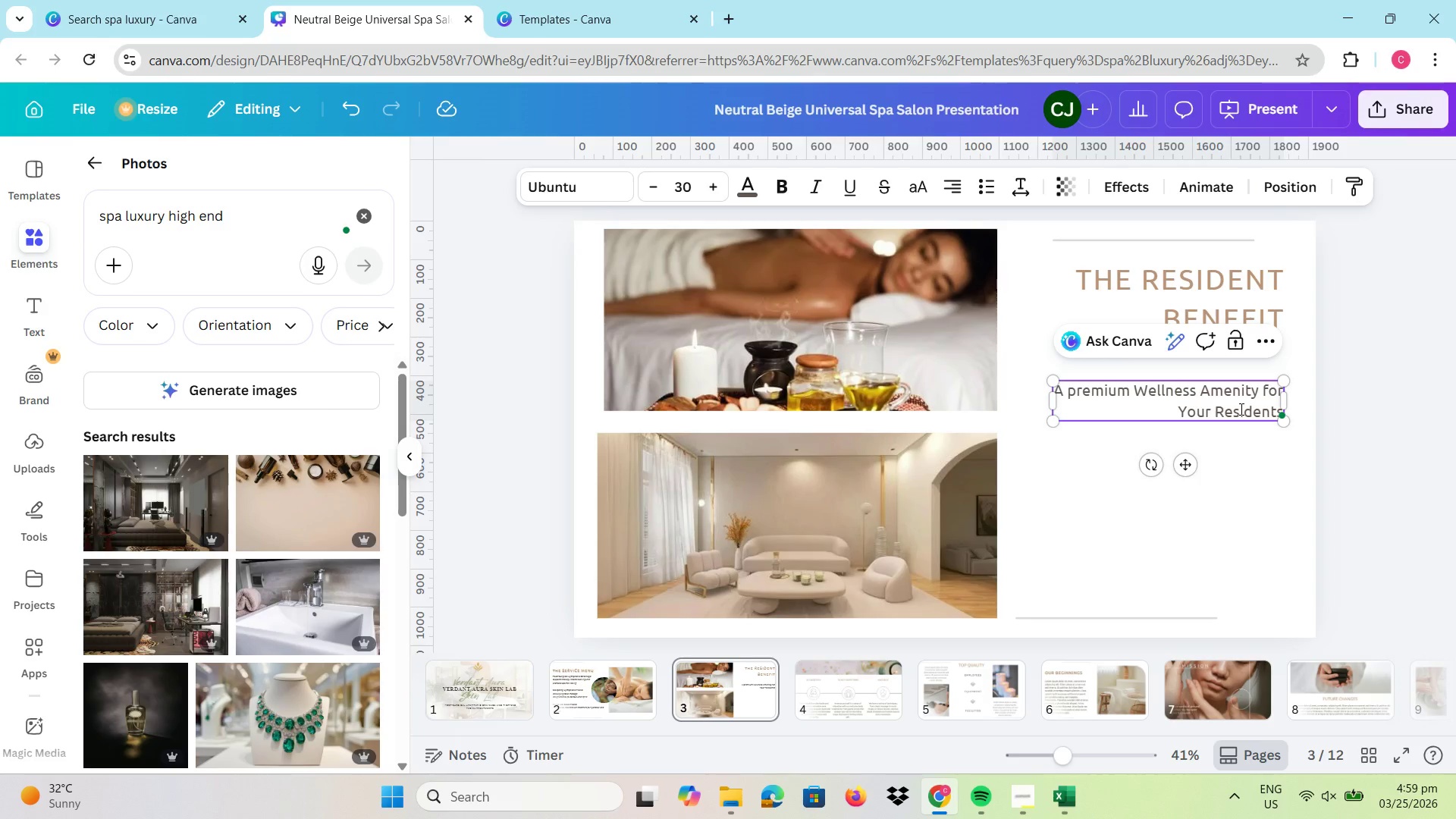 
key(Enter)
 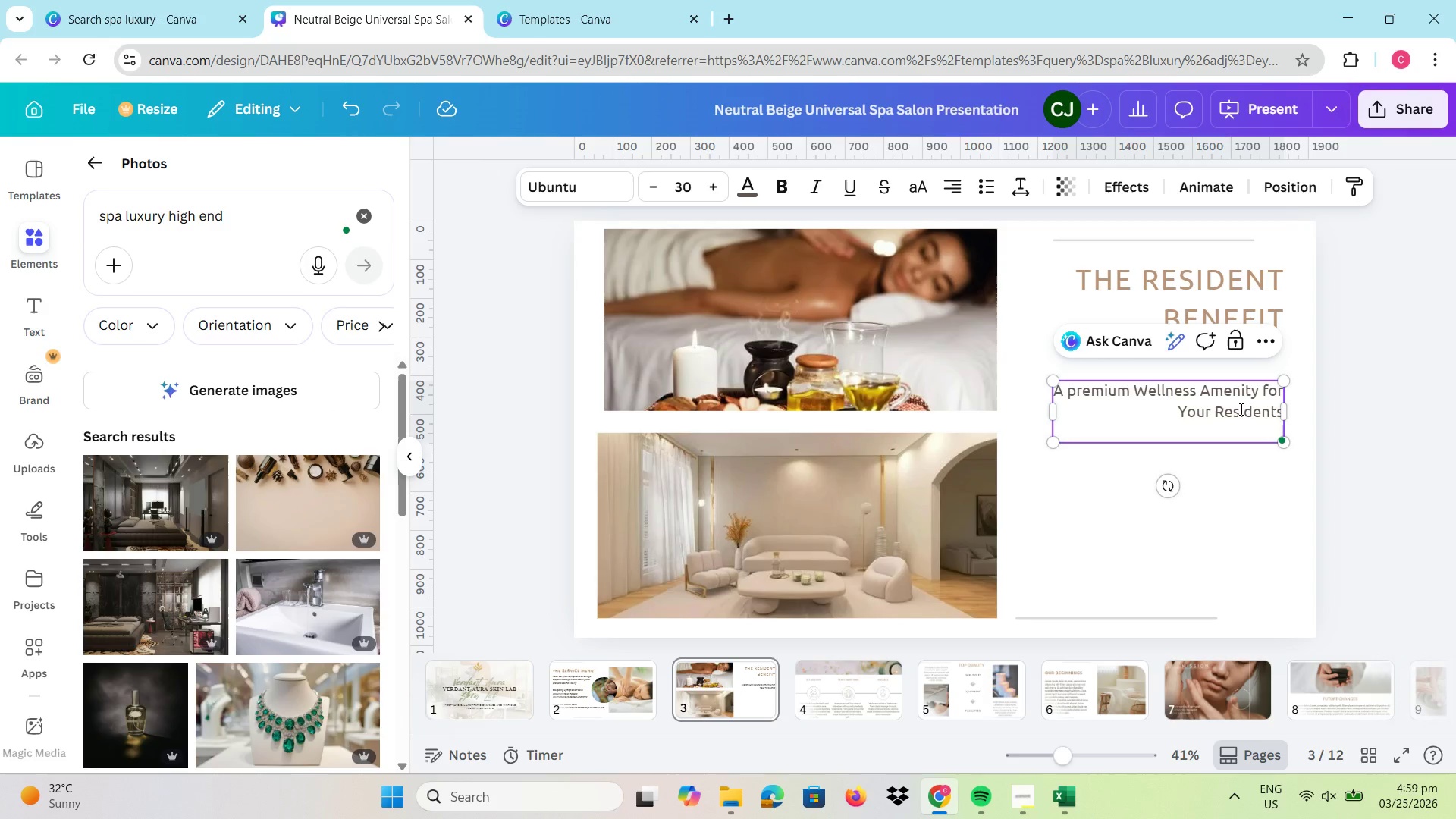 
key(Enter)
 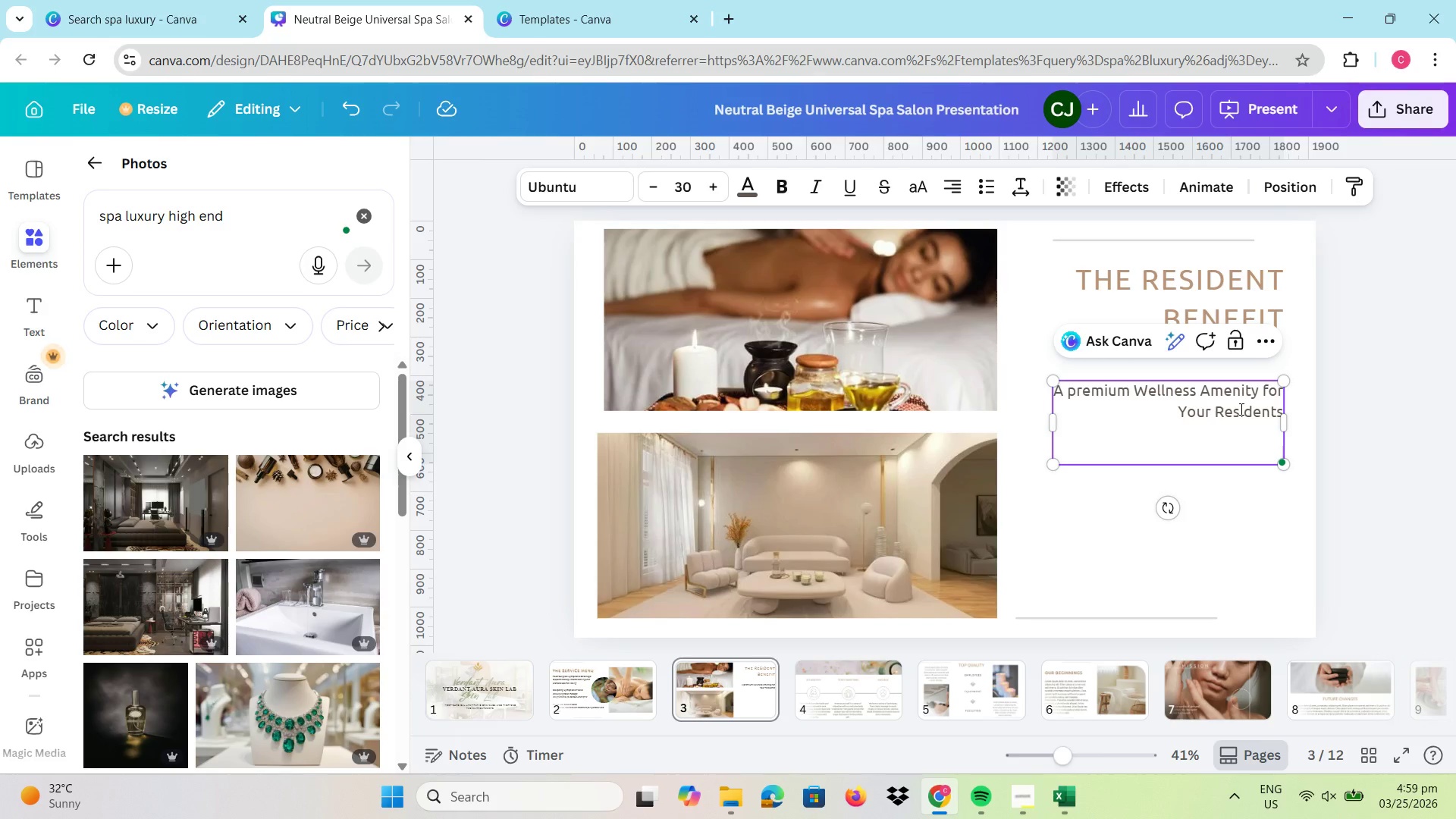 
type(On s)
key(Backspace)
key(Backspace)
type(-site luxury treatments within the comfort of your)
key(Backspace)
key(Backspace)
key(Backspace)
key(Backspace)
type(your place)
 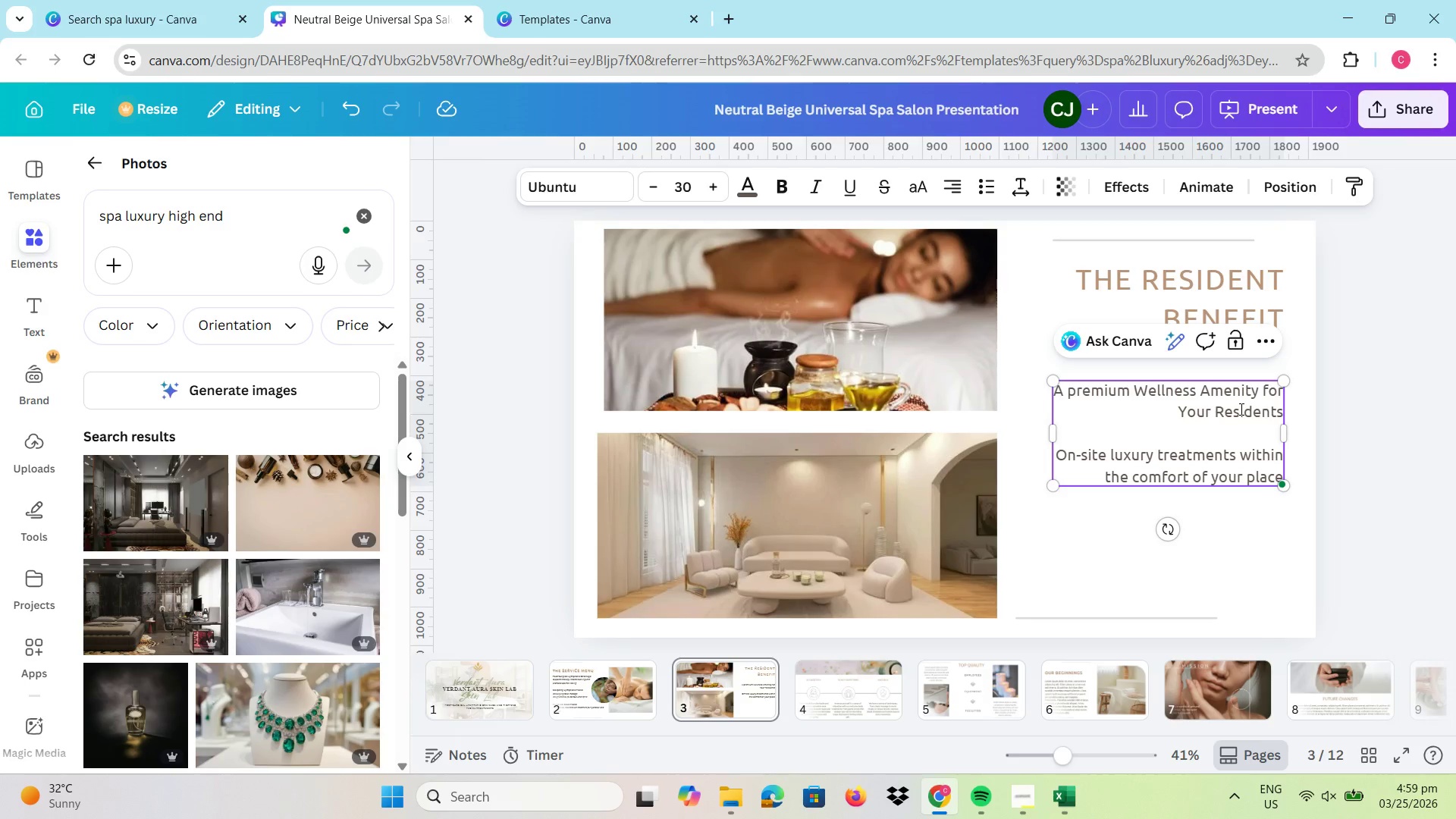 
wait(5.36)
 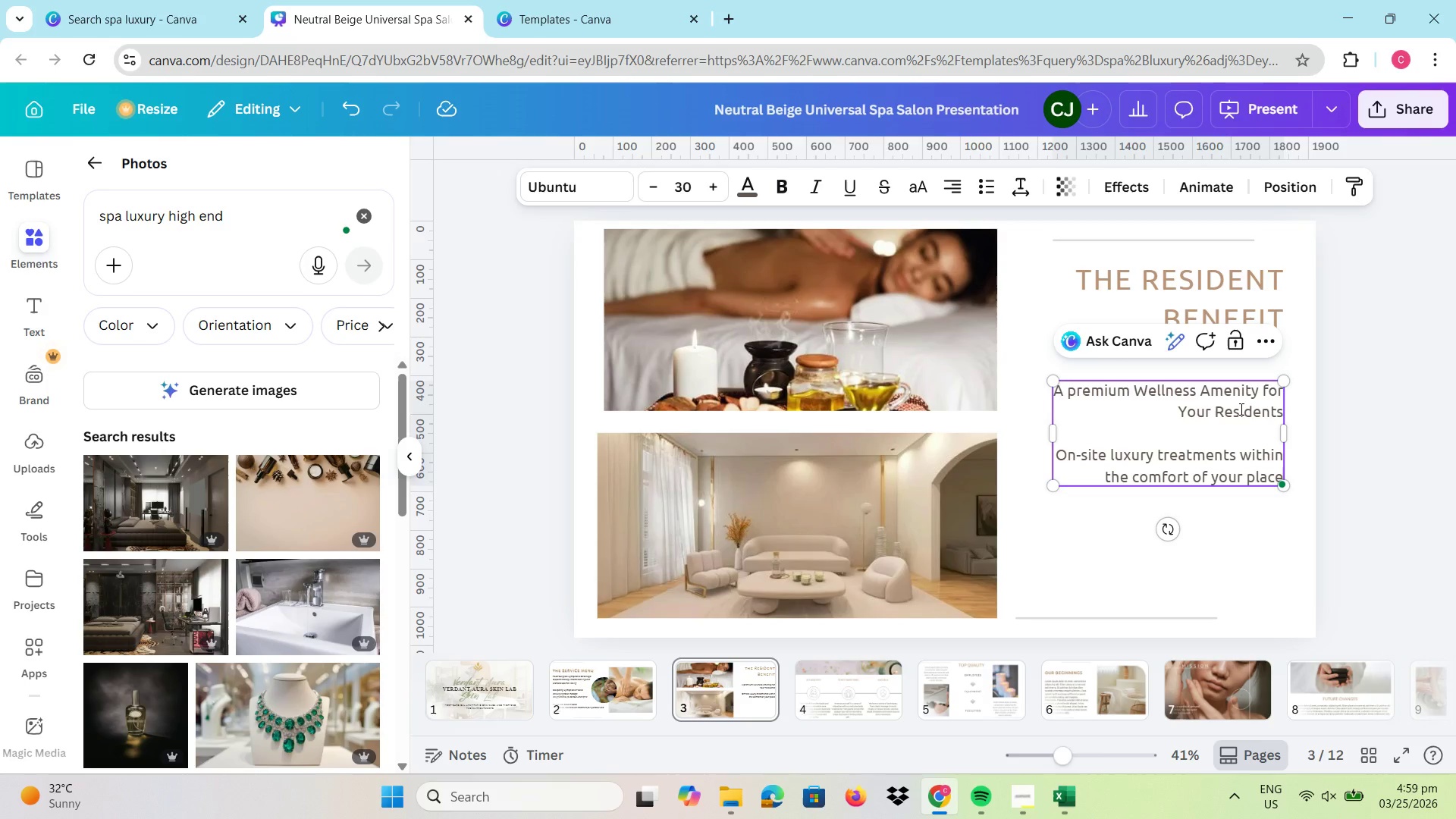 
key(Period)
 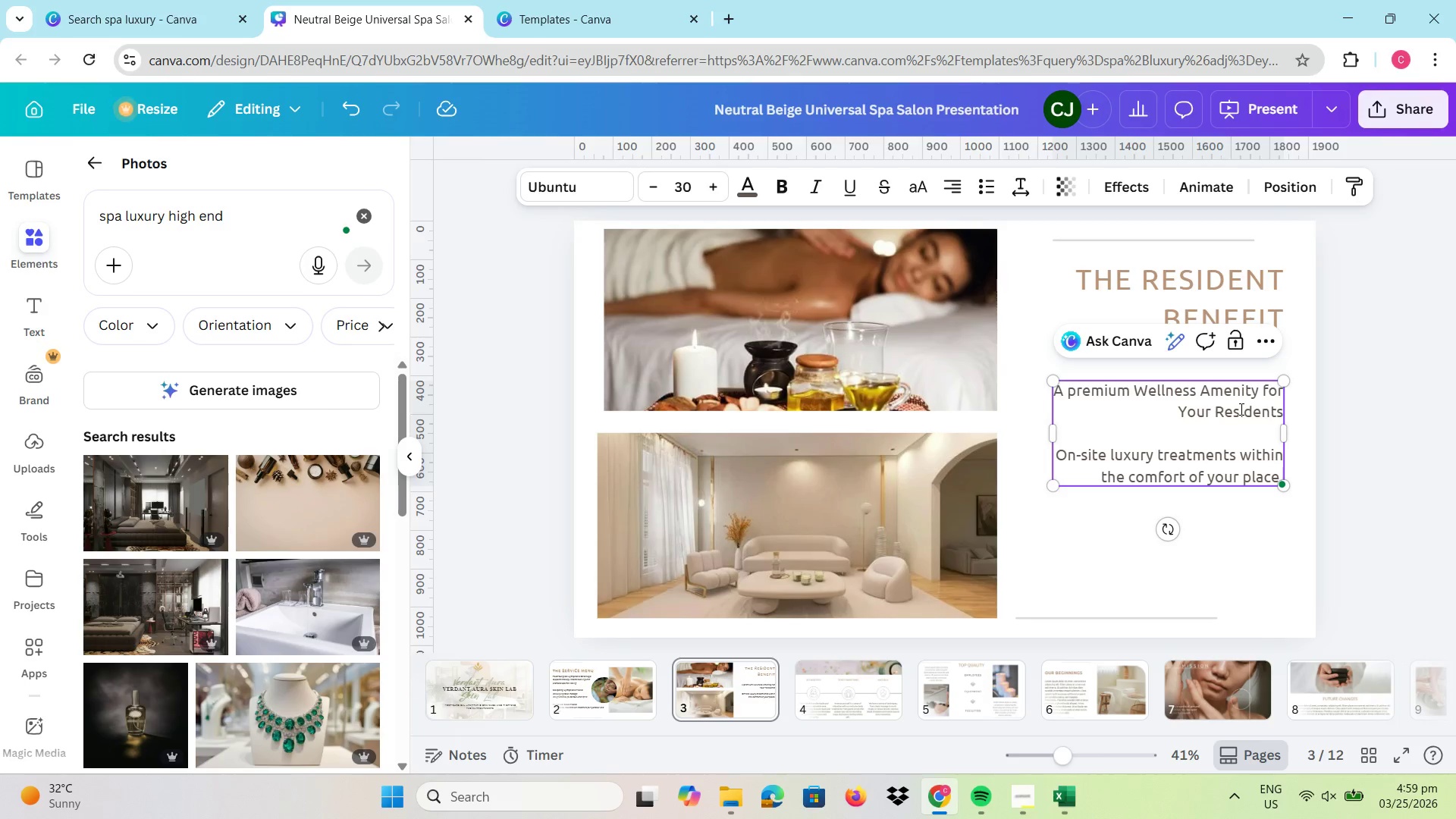 
key(Enter)
 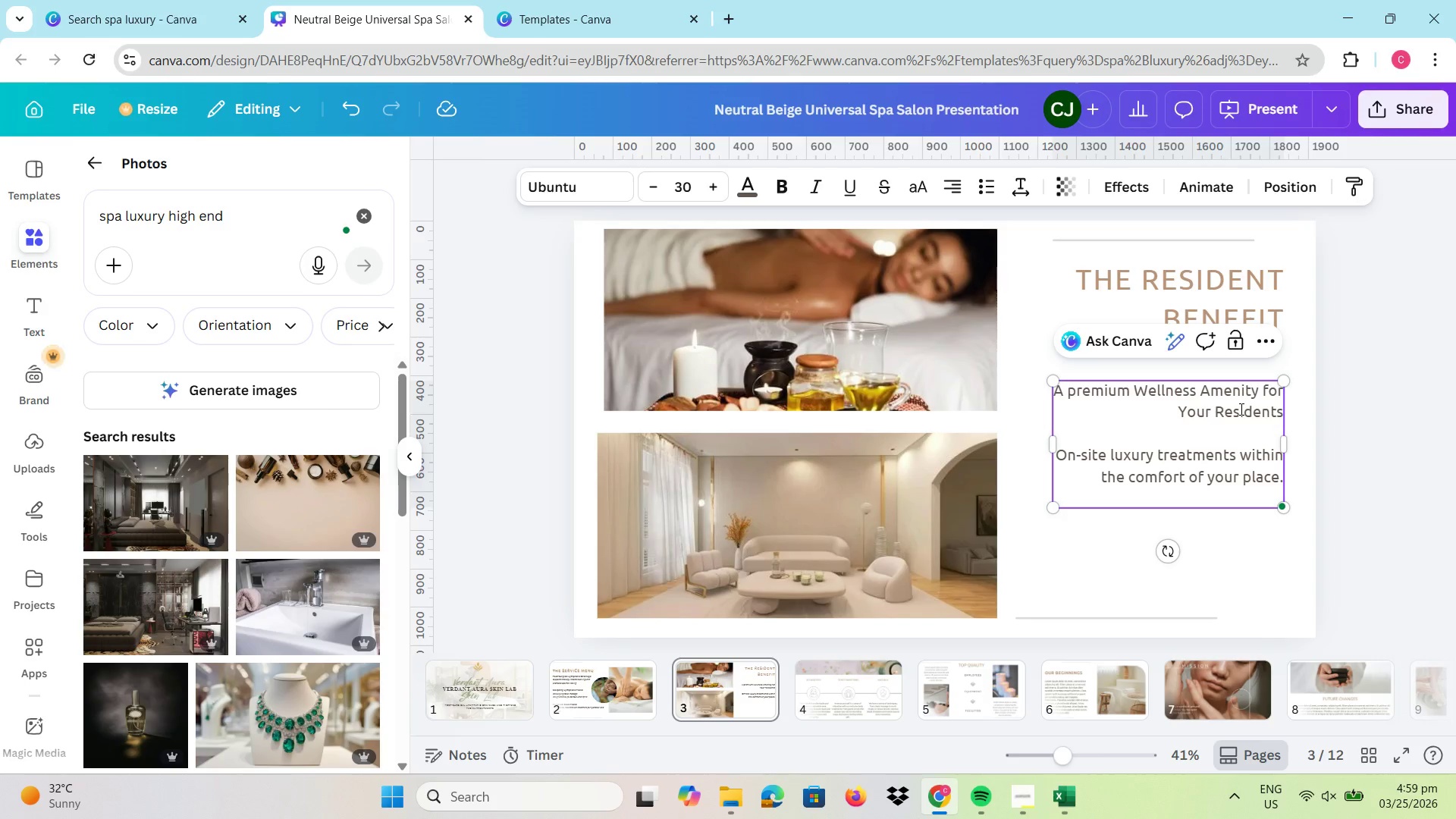 
type(Enhamces)
key(Backspace)
key(Backspace)
key(Backspace)
key(Backspace)
type(nces residents satisfaction and retention)
 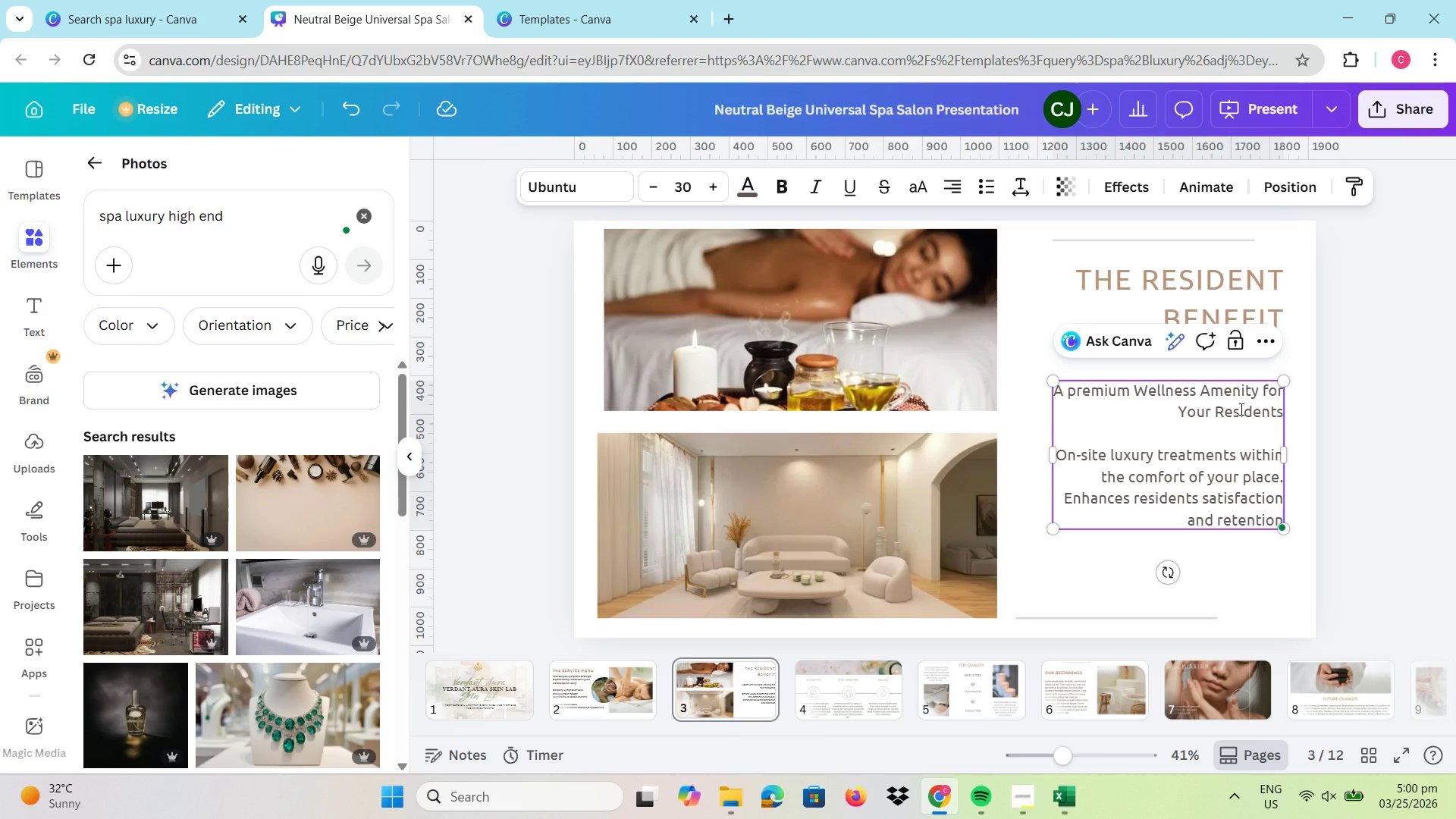 
key(Enter)
 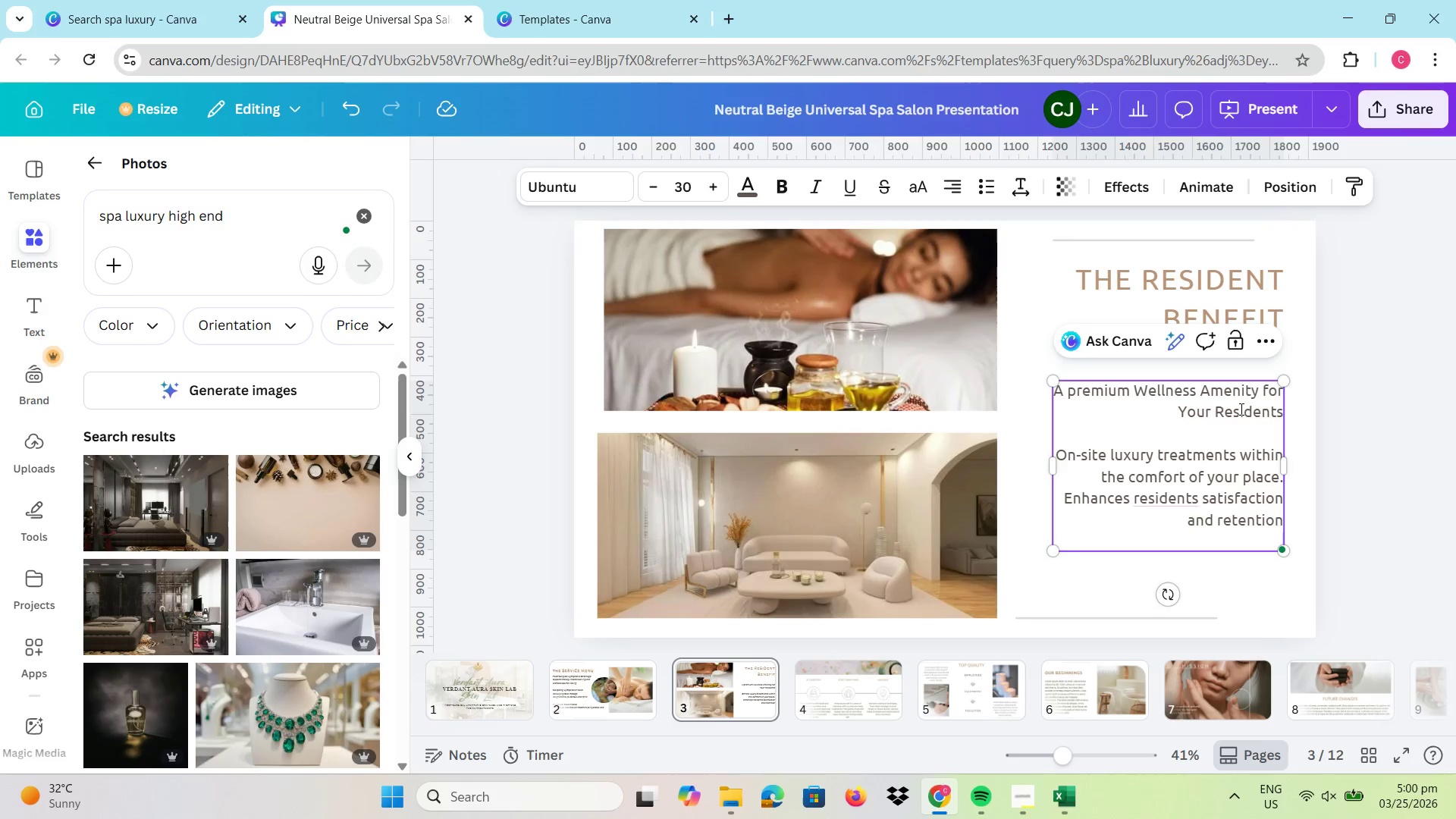 
type(po)
key(Backspace)
key(Backspace)
type(Positions your property as wellness-focused and high Value)
 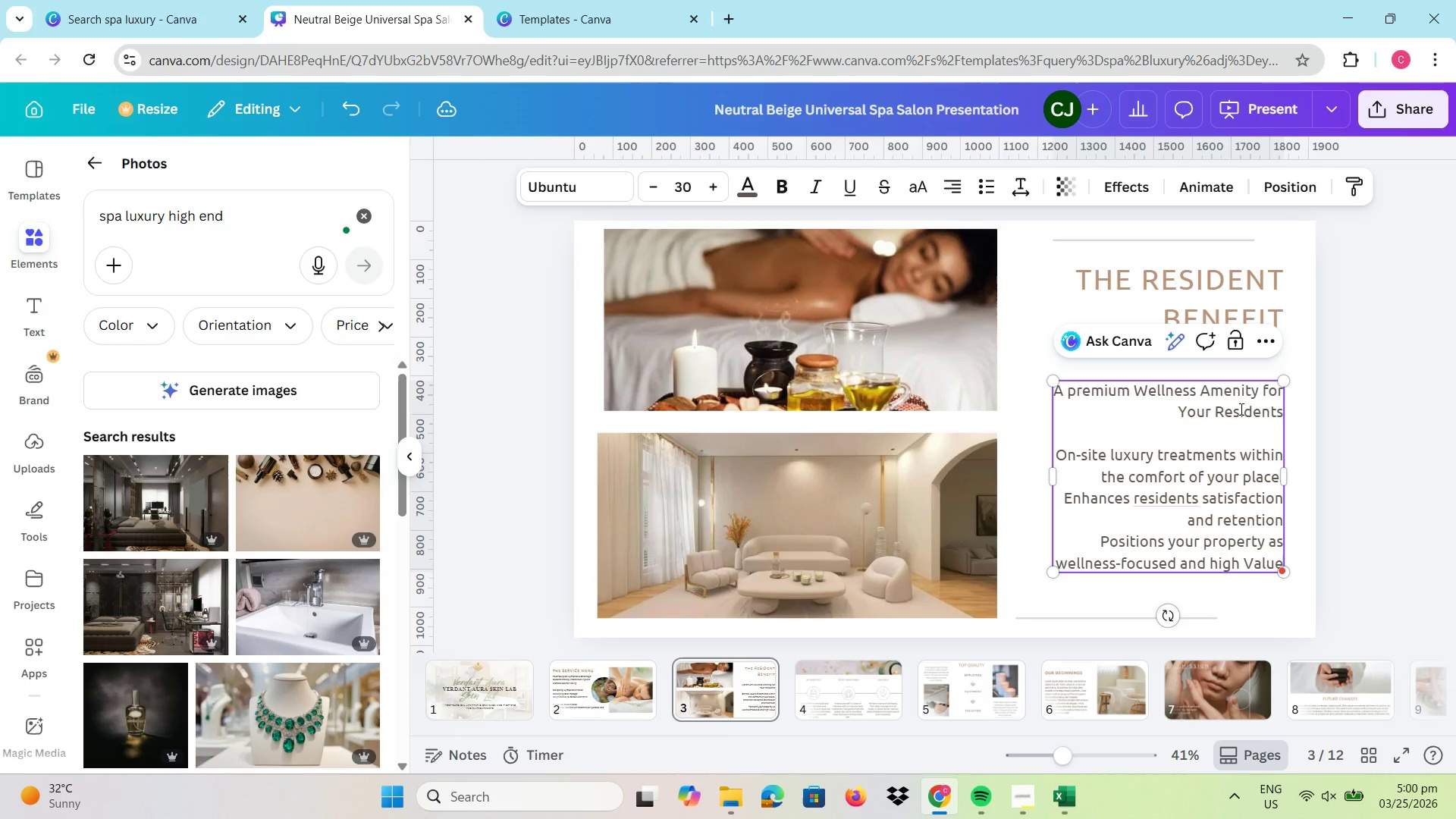 
key(Enter)
 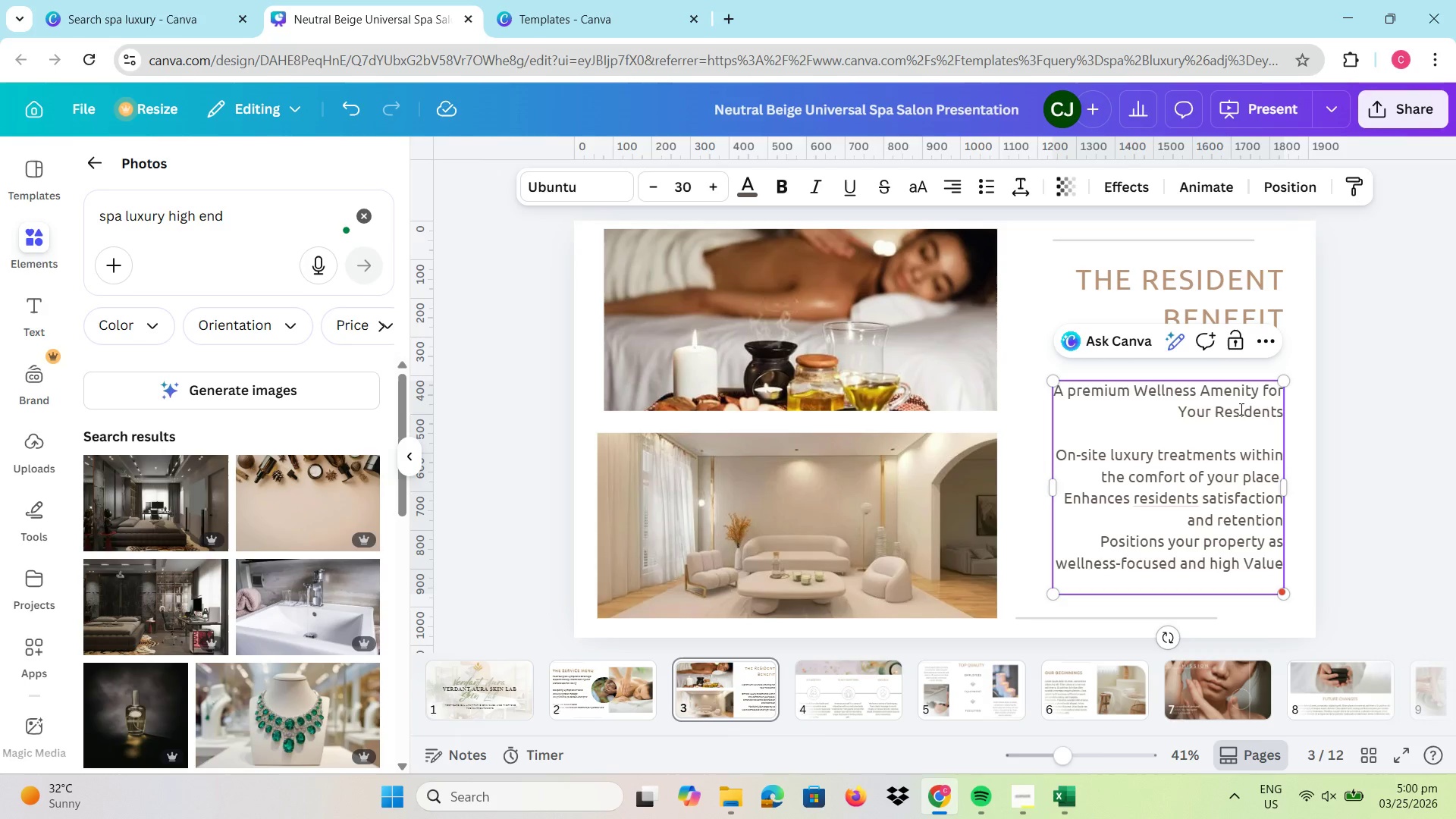 
hold_key(key=ShiftLeft, duration=0.33)
 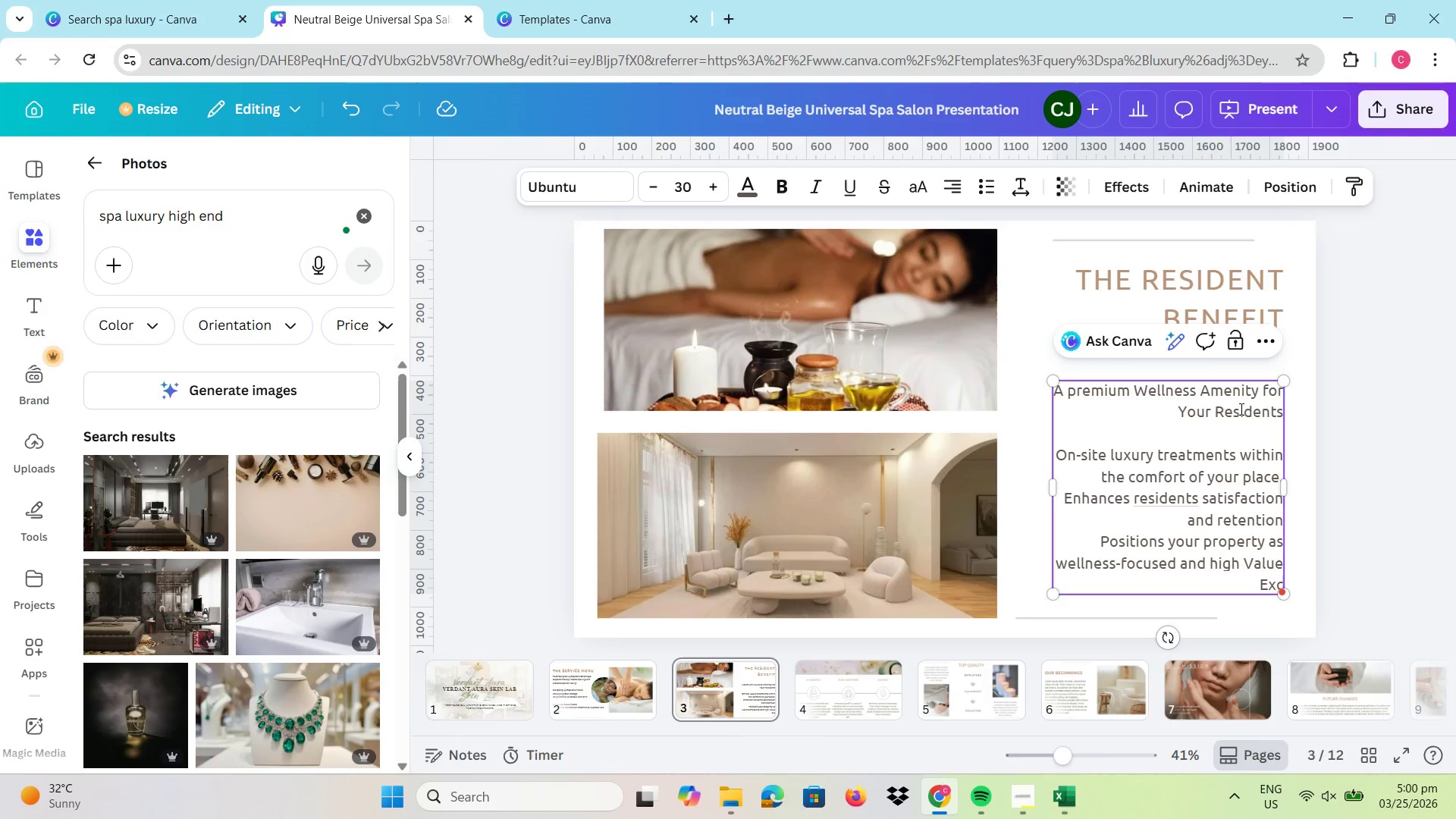 
type(exclusive, convinient )
key(Backspace)
type(, and time-saving experience)
 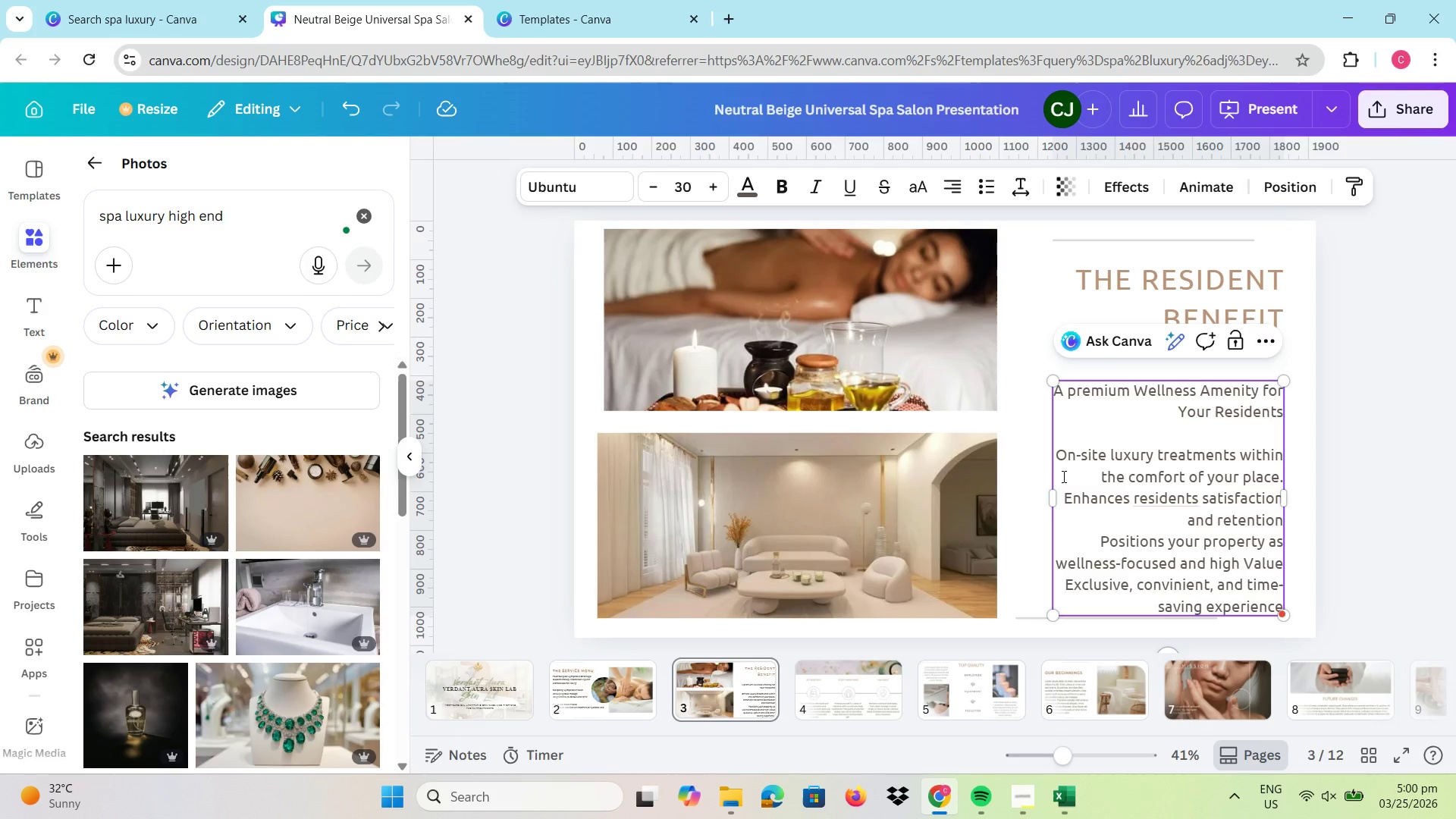 
left_click_drag(start_coordinate=[1059, 461], to_coordinate=[1263, 617])
 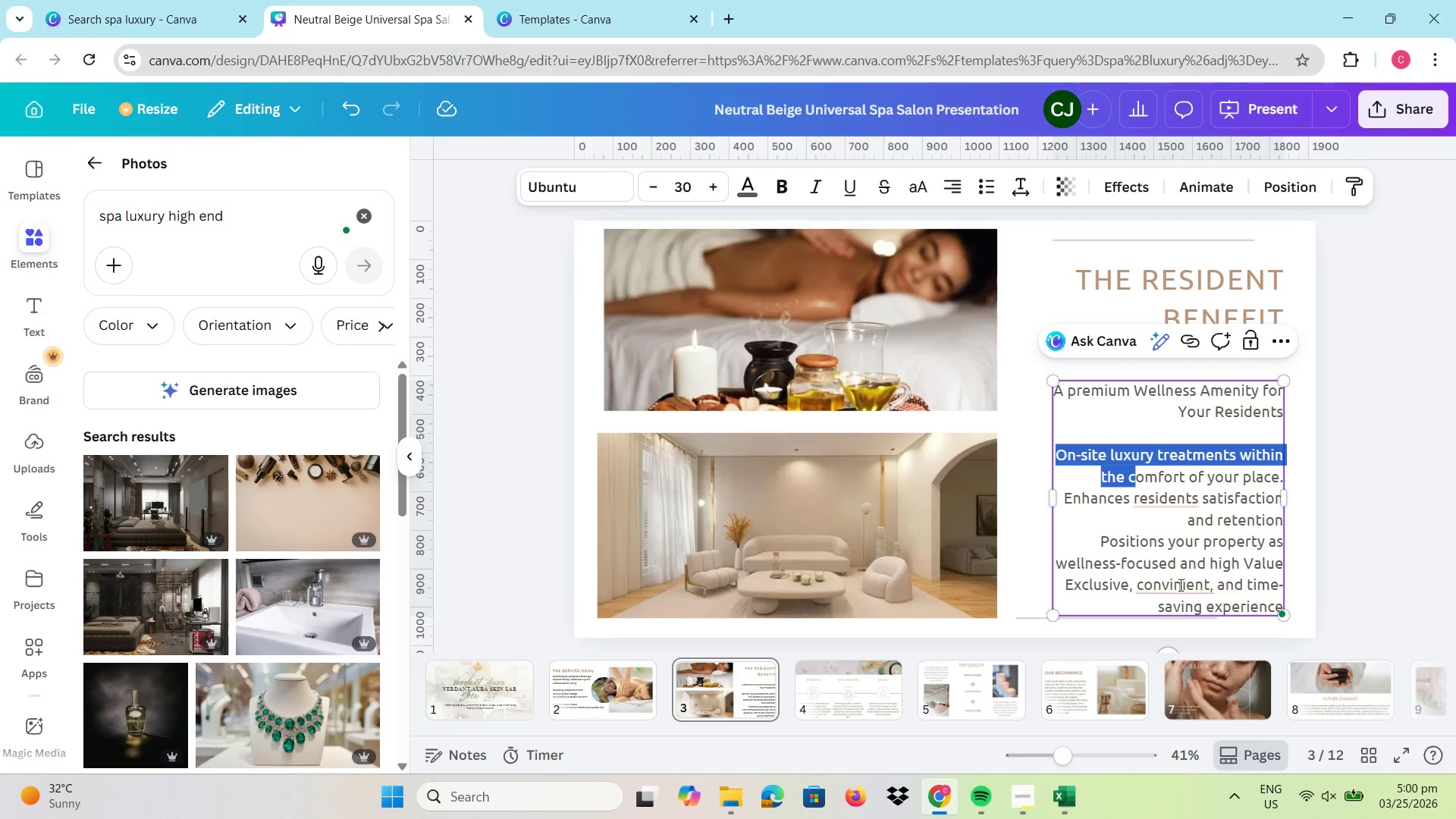 
left_click([1175, 582])
 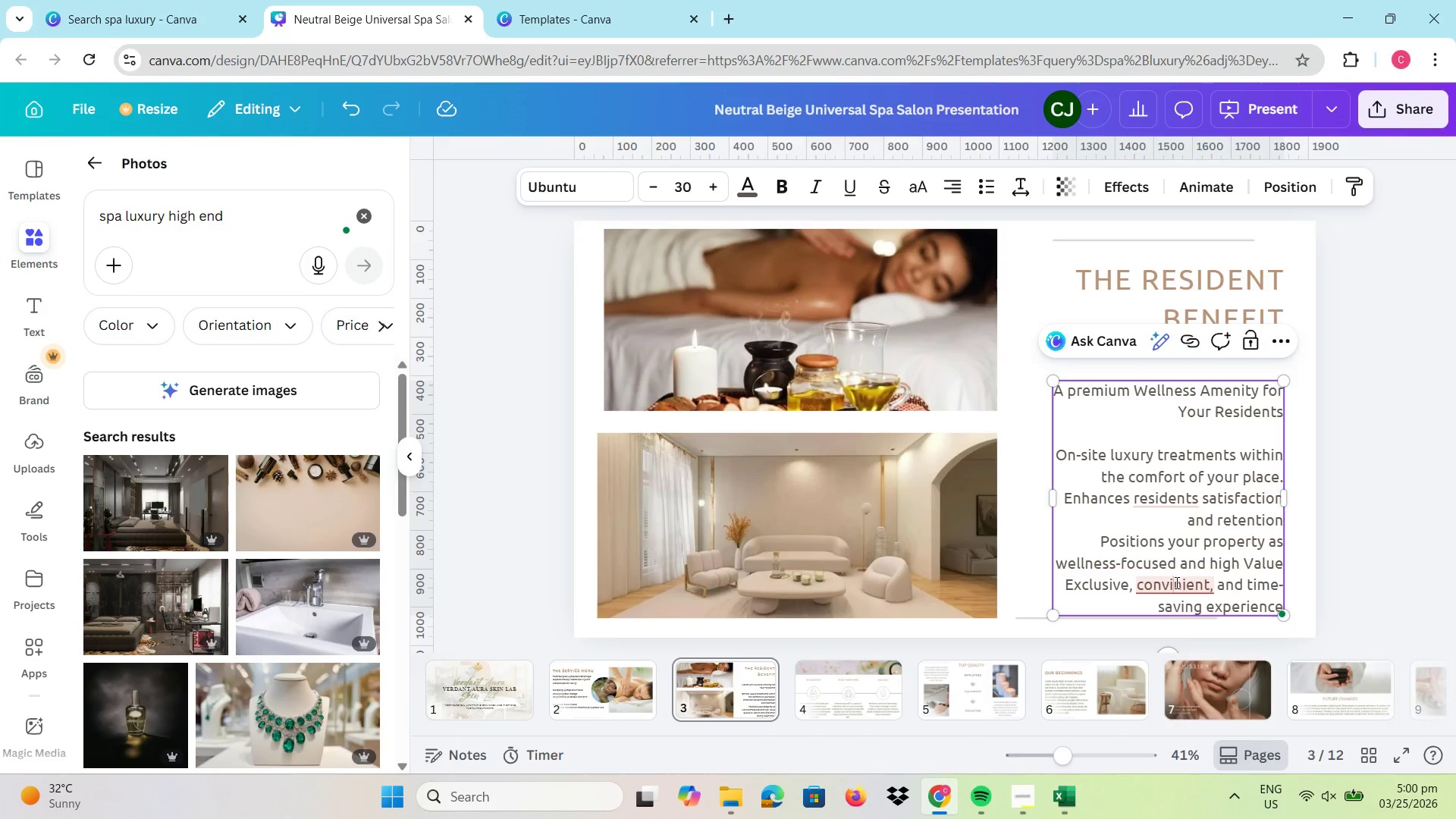 
right_click([1175, 582])
 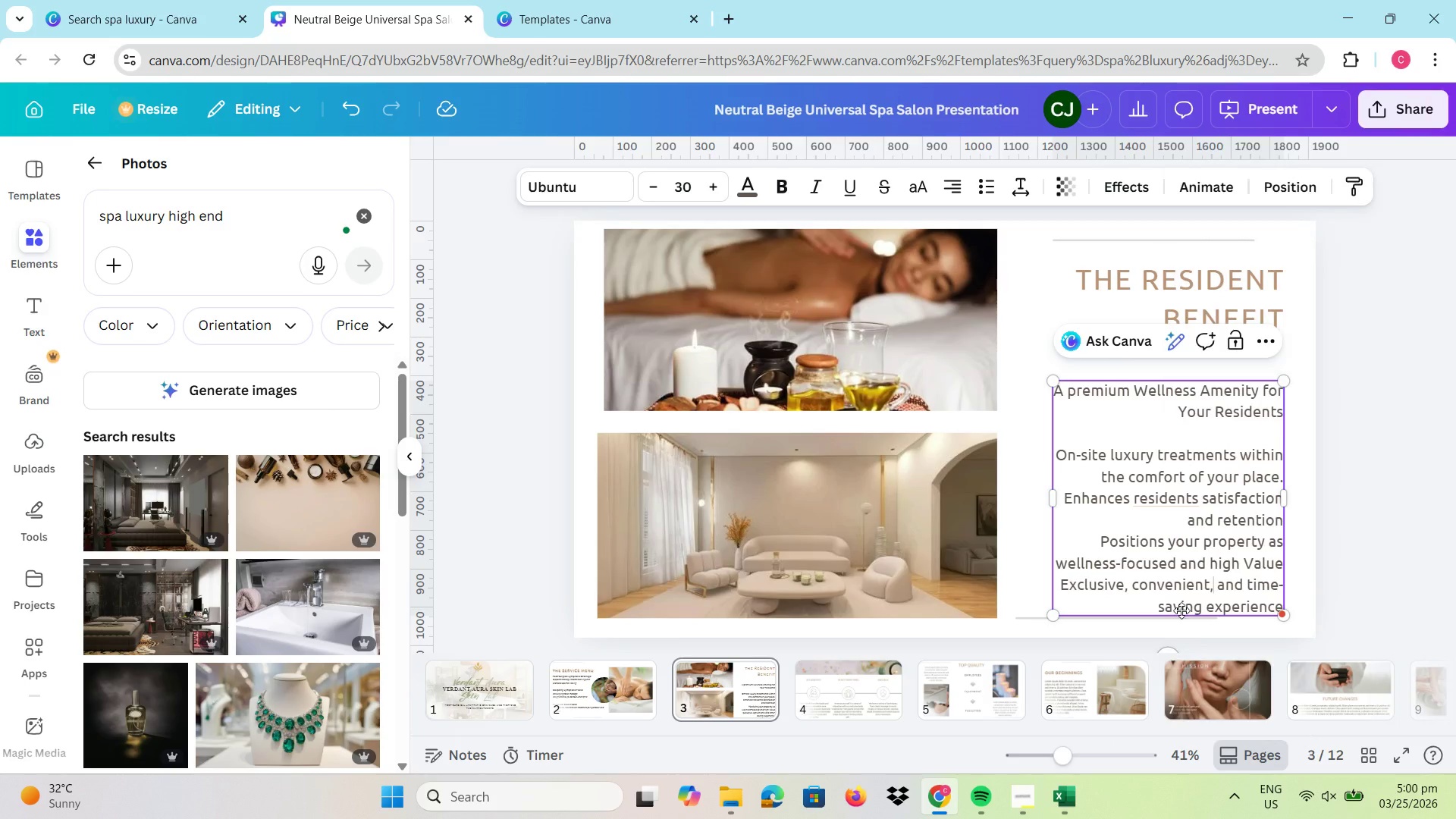 
left_click([1168, 492])
 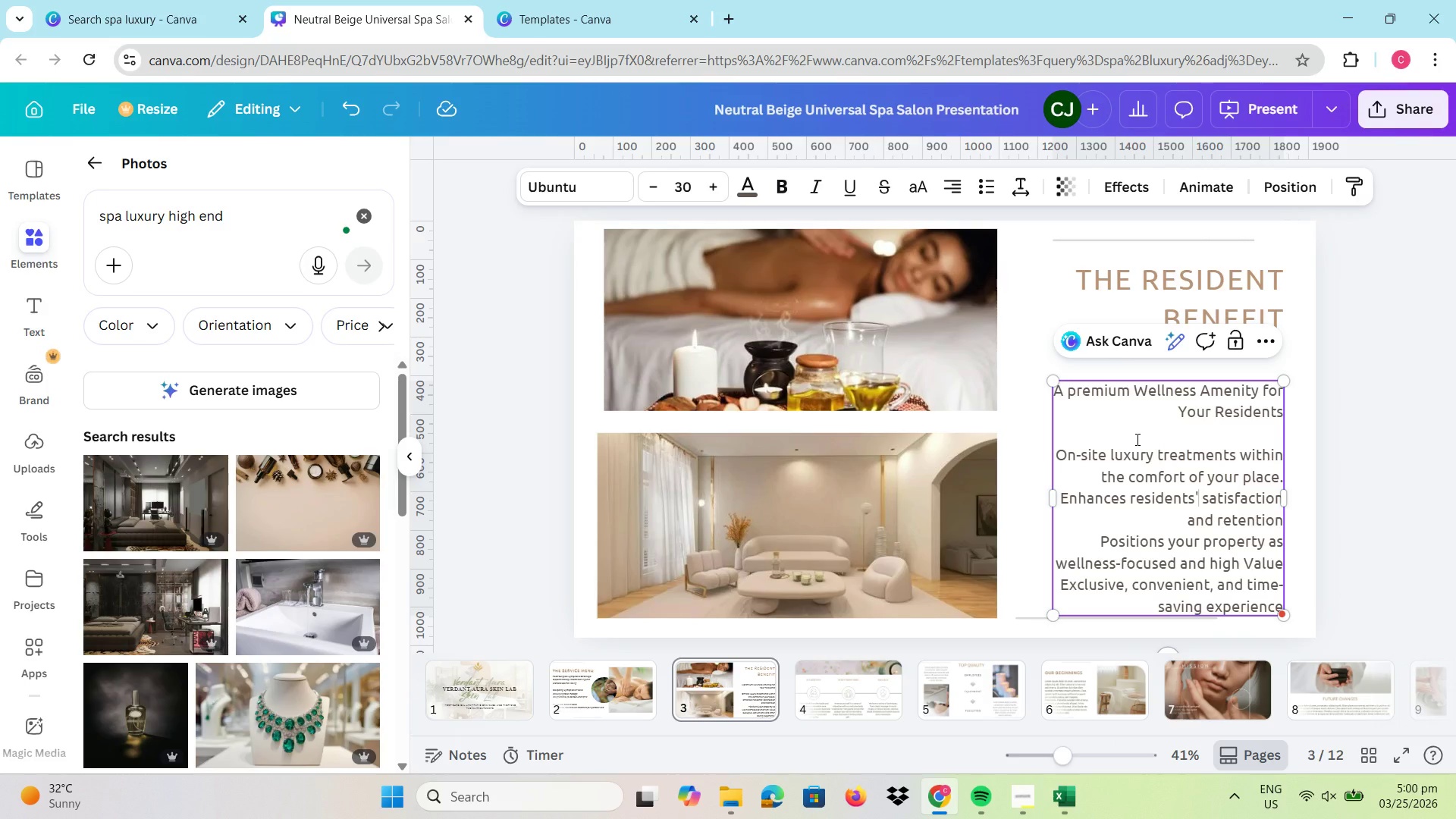 
left_click([1135, 435])
 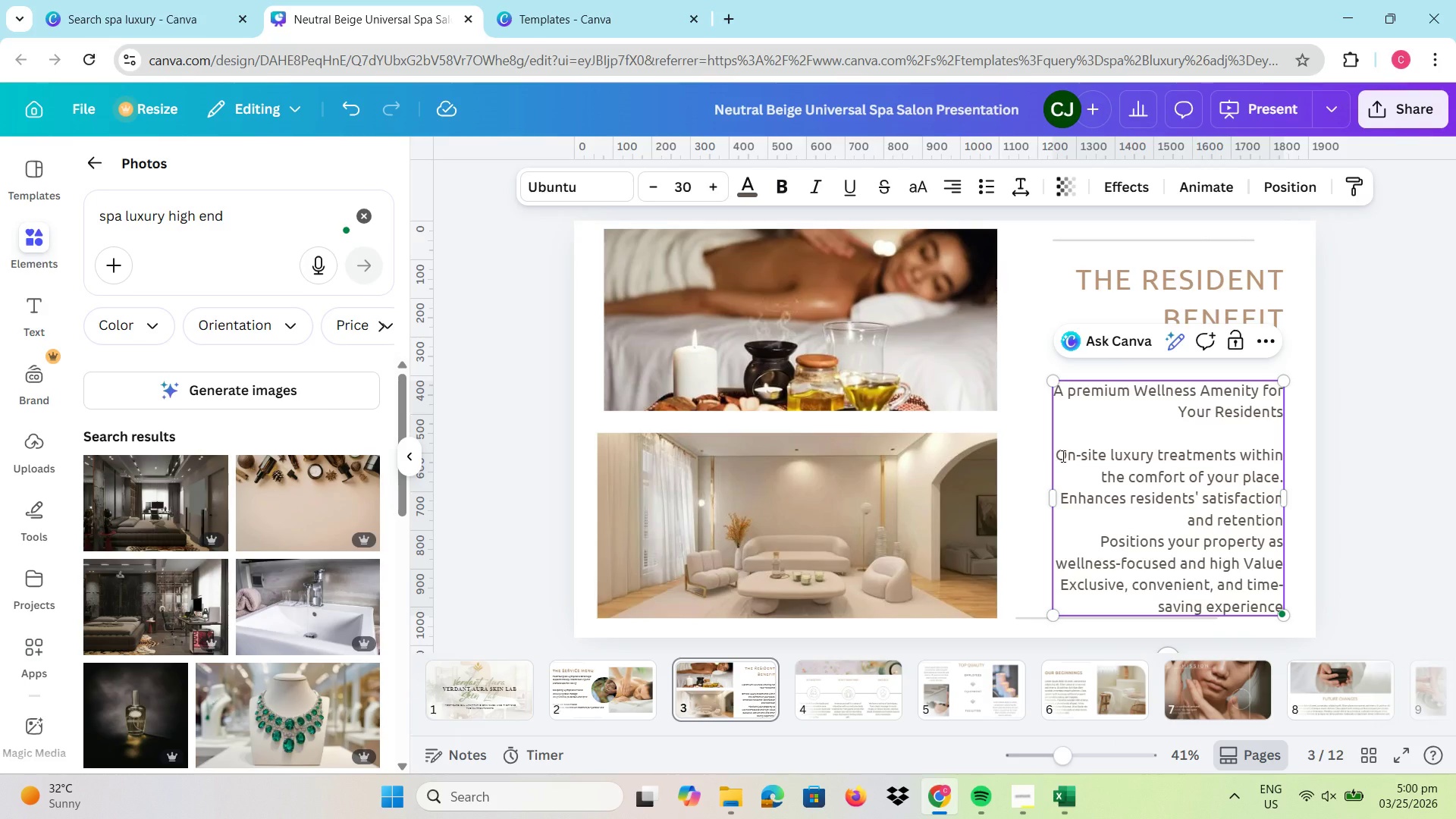 
left_click_drag(start_coordinate=[1058, 456], to_coordinate=[1282, 604])
 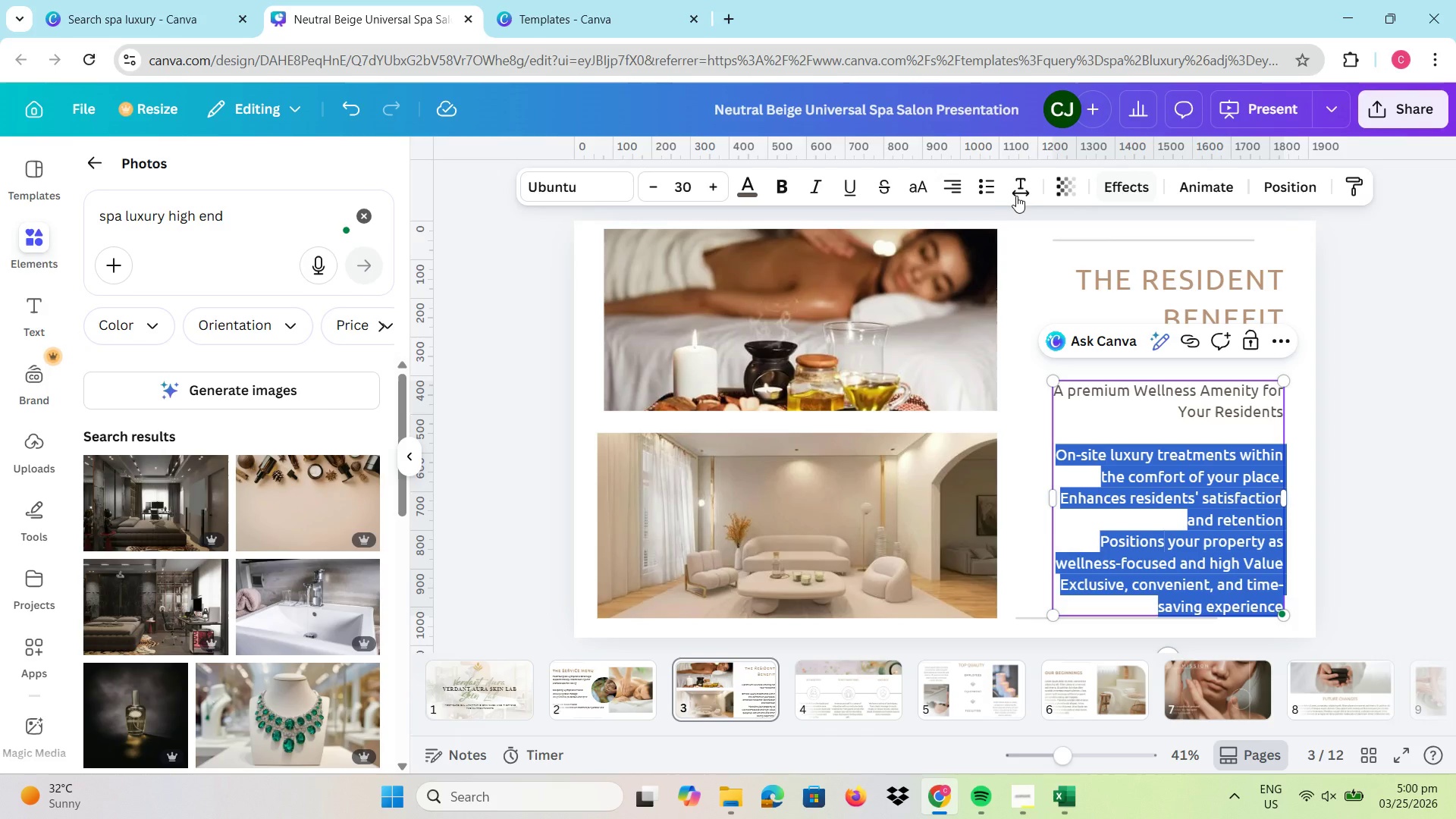 
left_click([984, 189])
 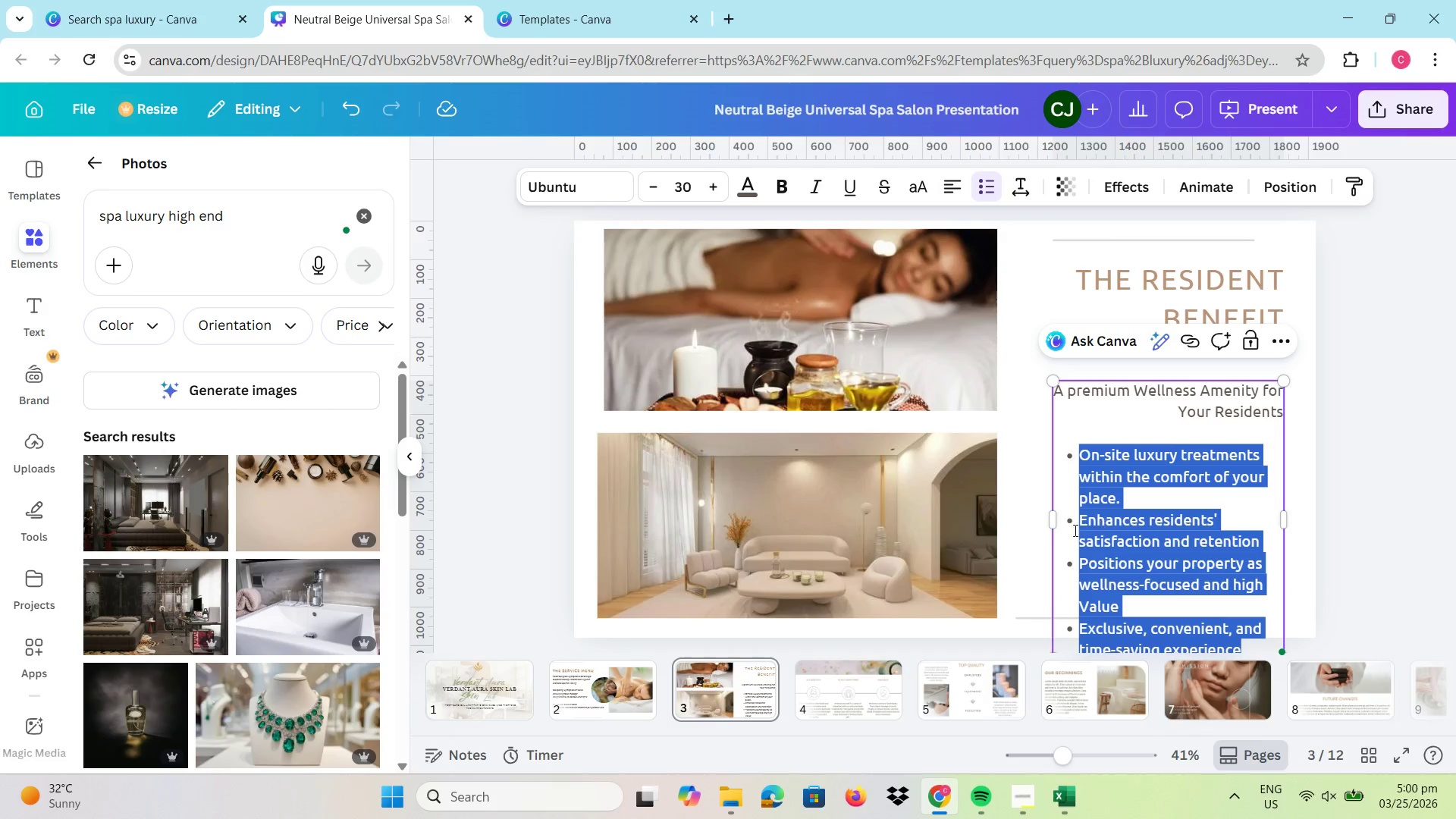 
left_click_drag(start_coordinate=[1047, 525], to_coordinate=[1007, 516])
 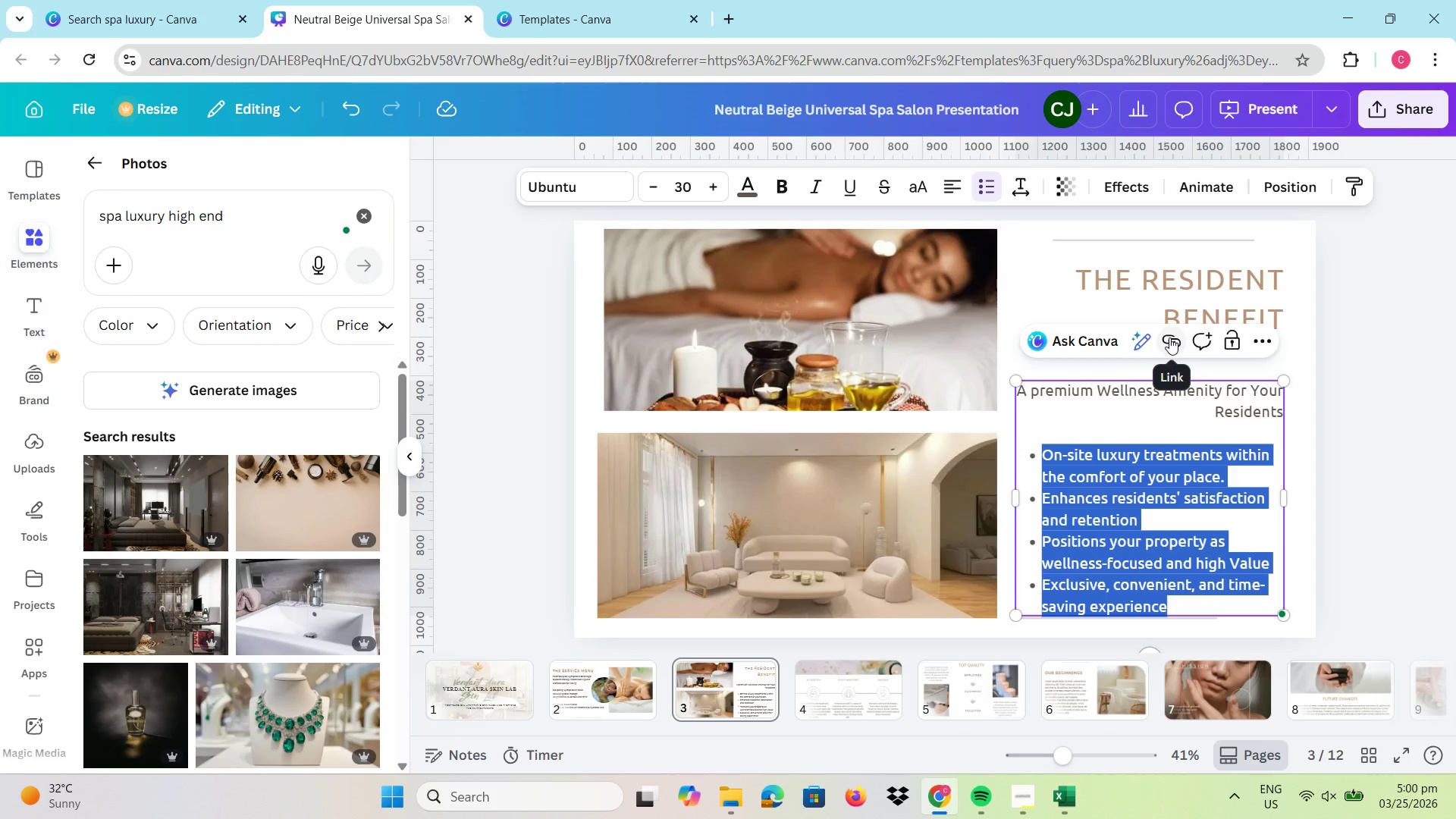 
wait(8.8)
 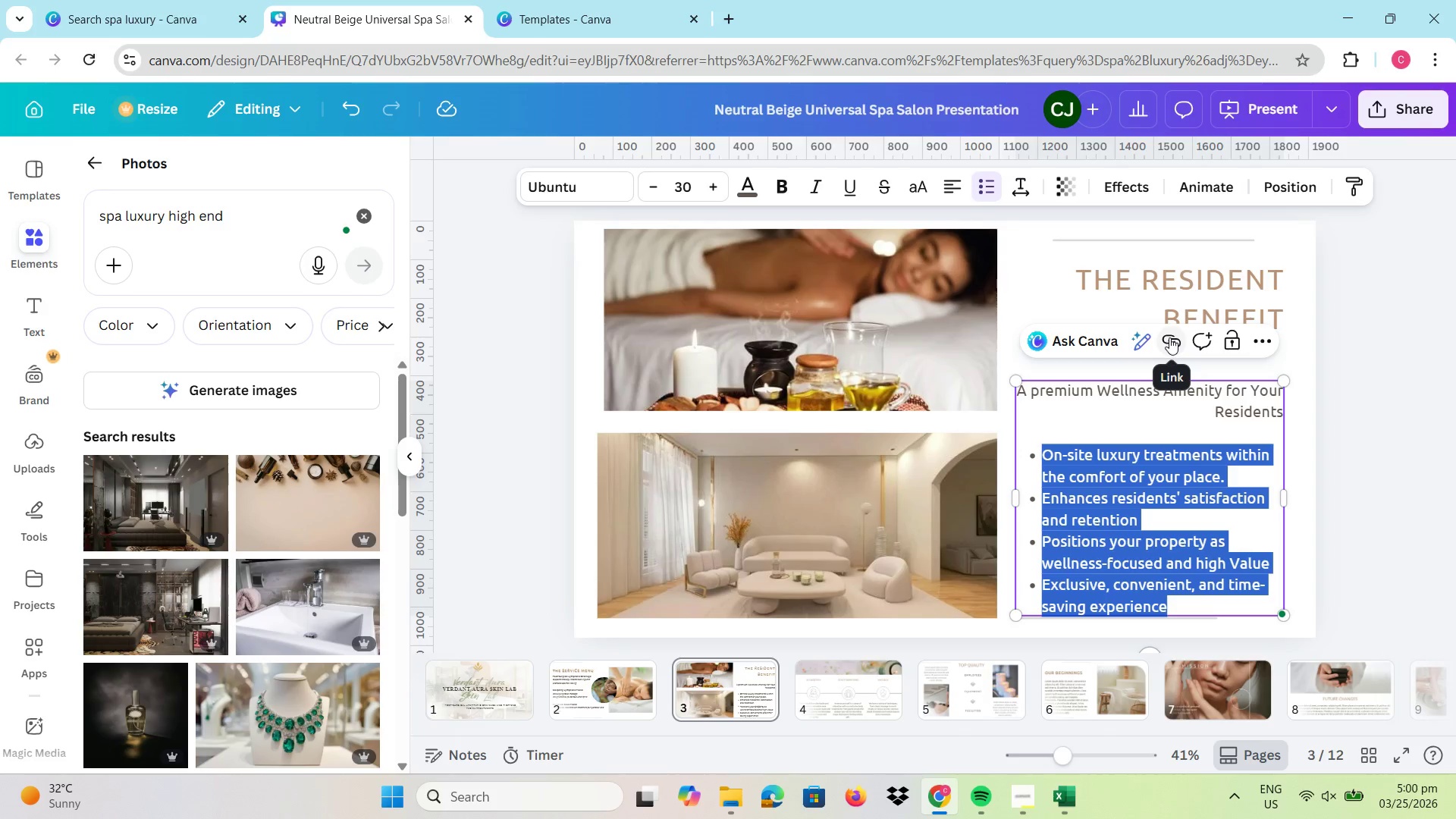 
scroll: coordinate [329, 568], scroll_direction: up, amount: 10.0
 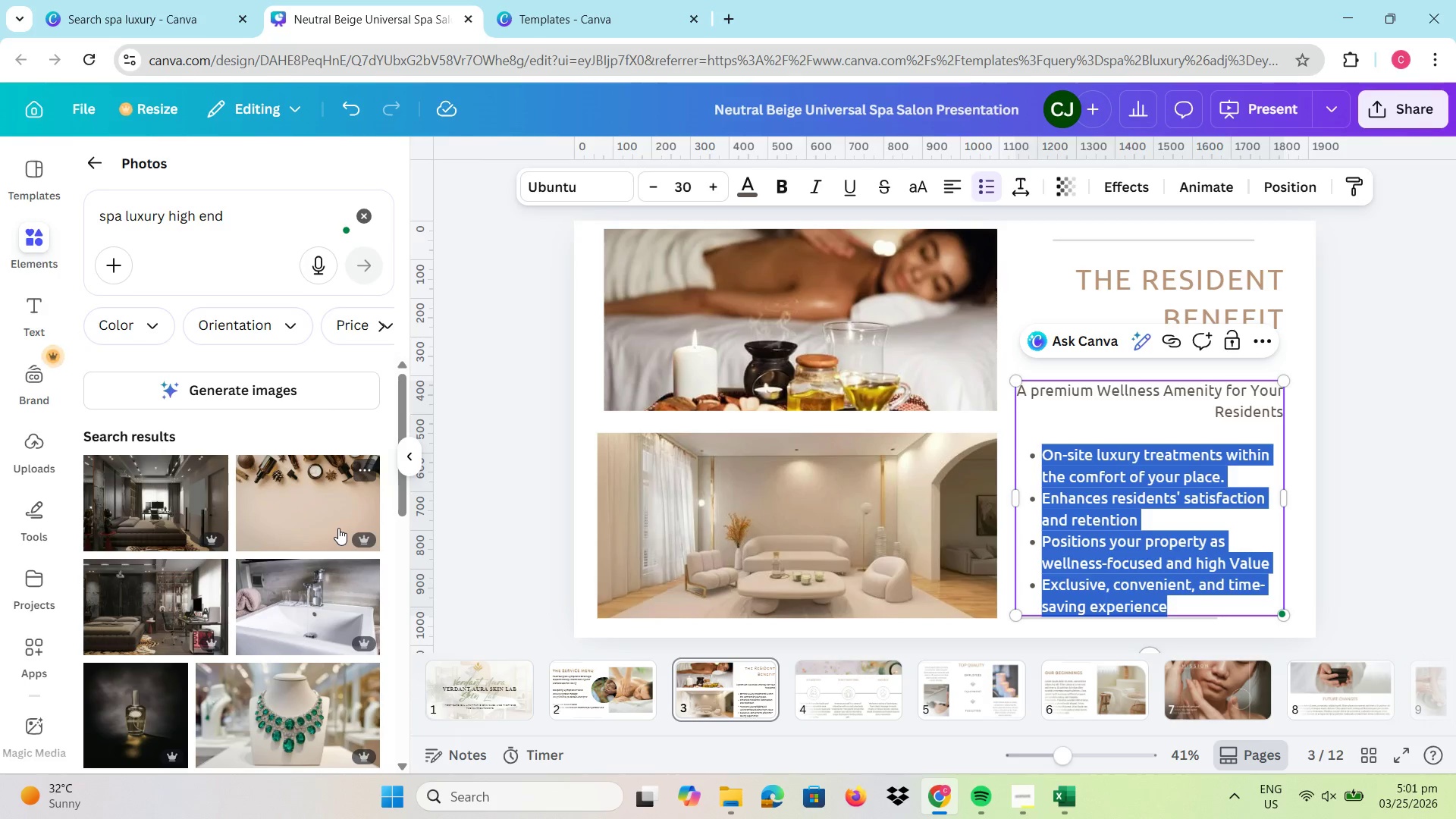 
wait(17.94)
 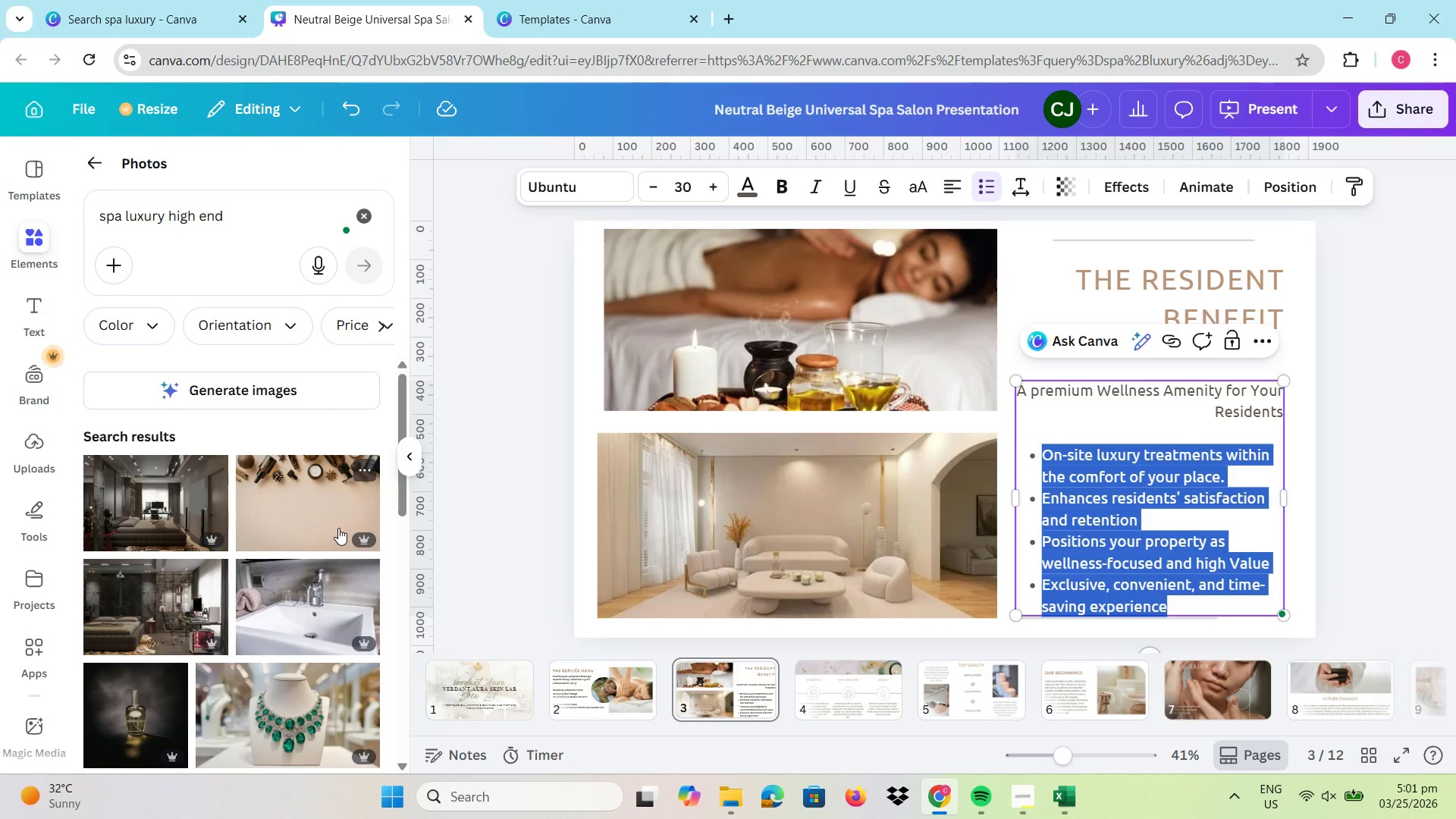 
left_click([1044, 393])
 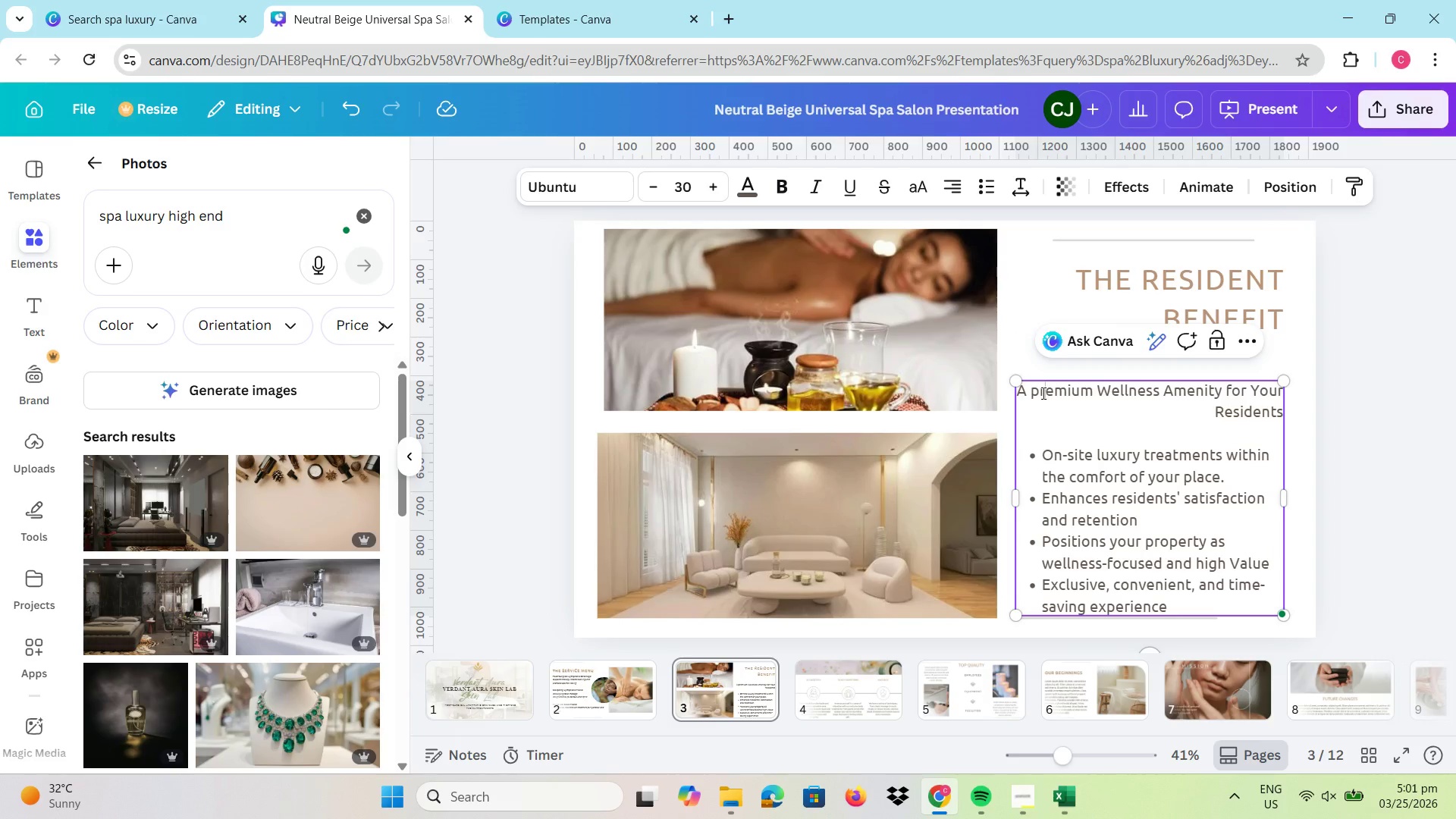 
left_click([1042, 393])
 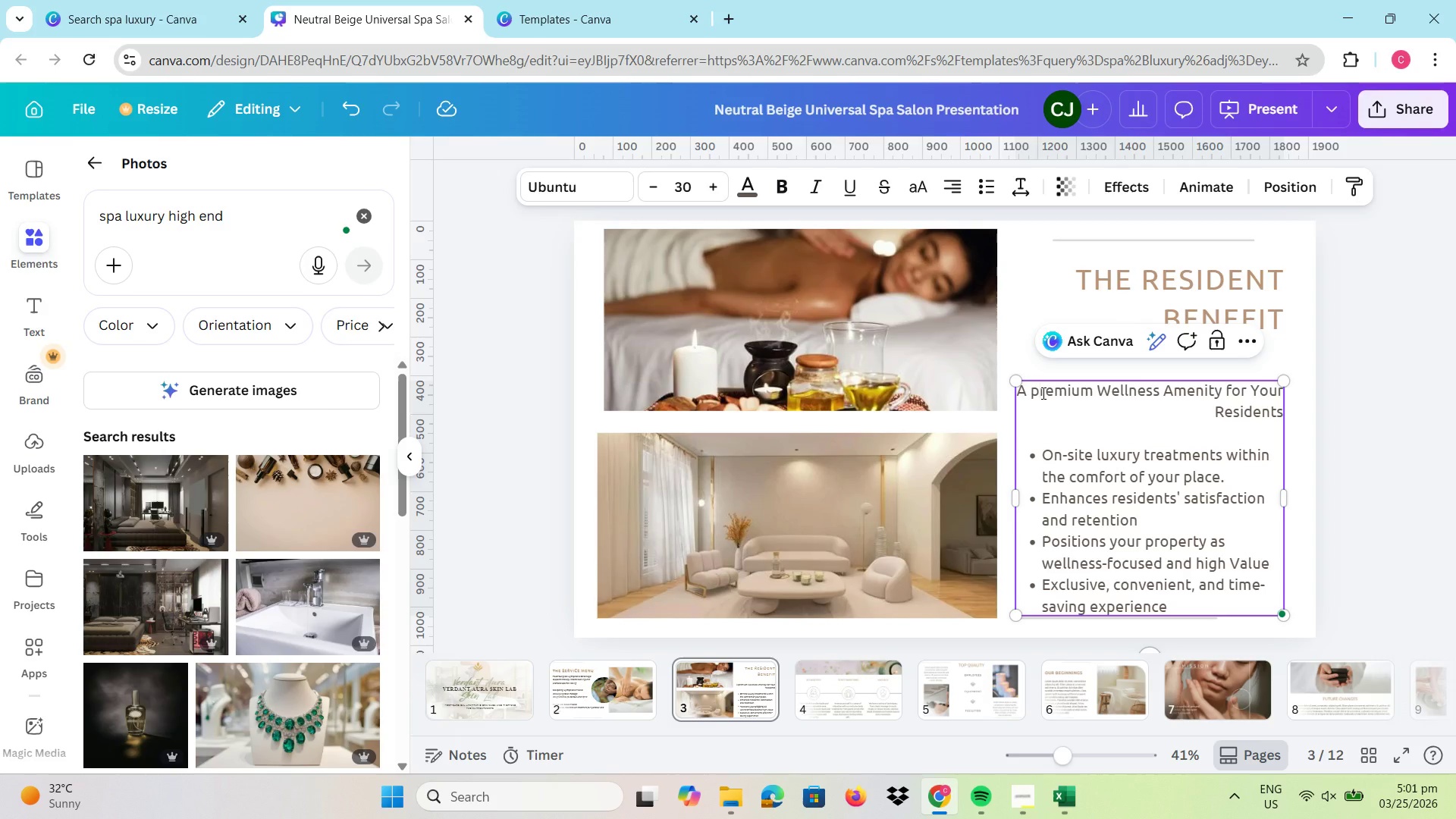 
key(Backspace)
 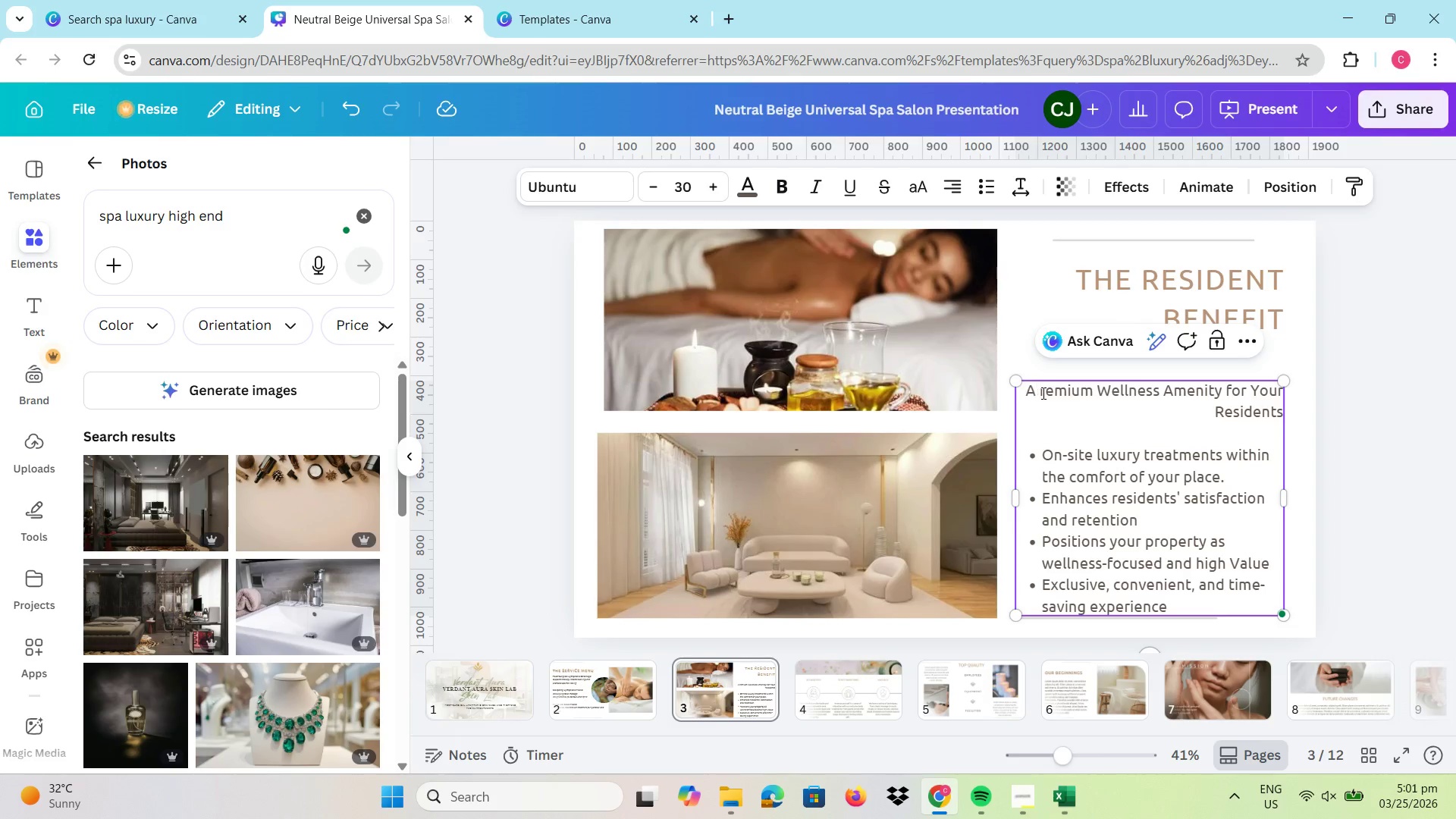 
key(Shift+P)
 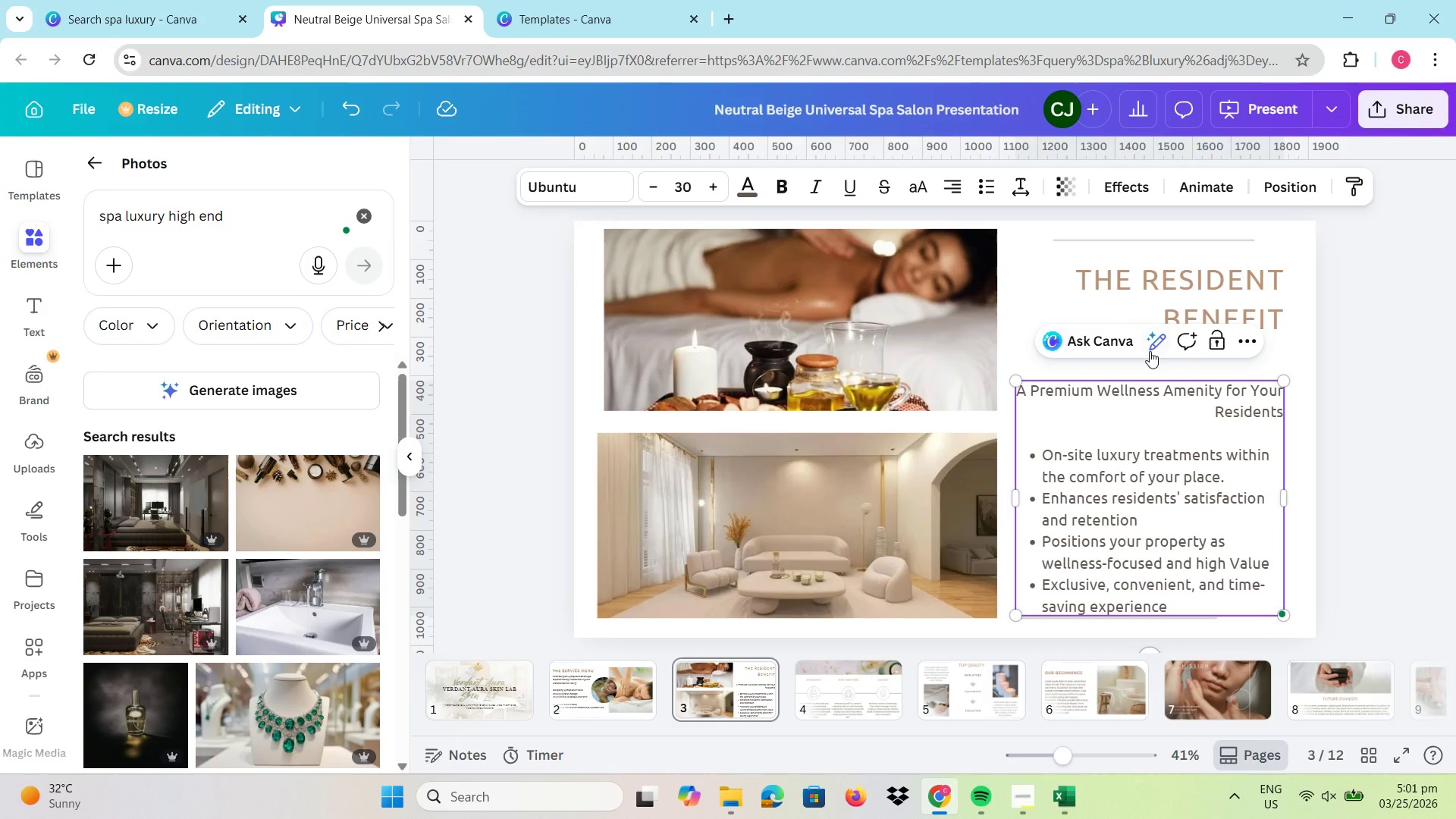 
left_click([1179, 381])
 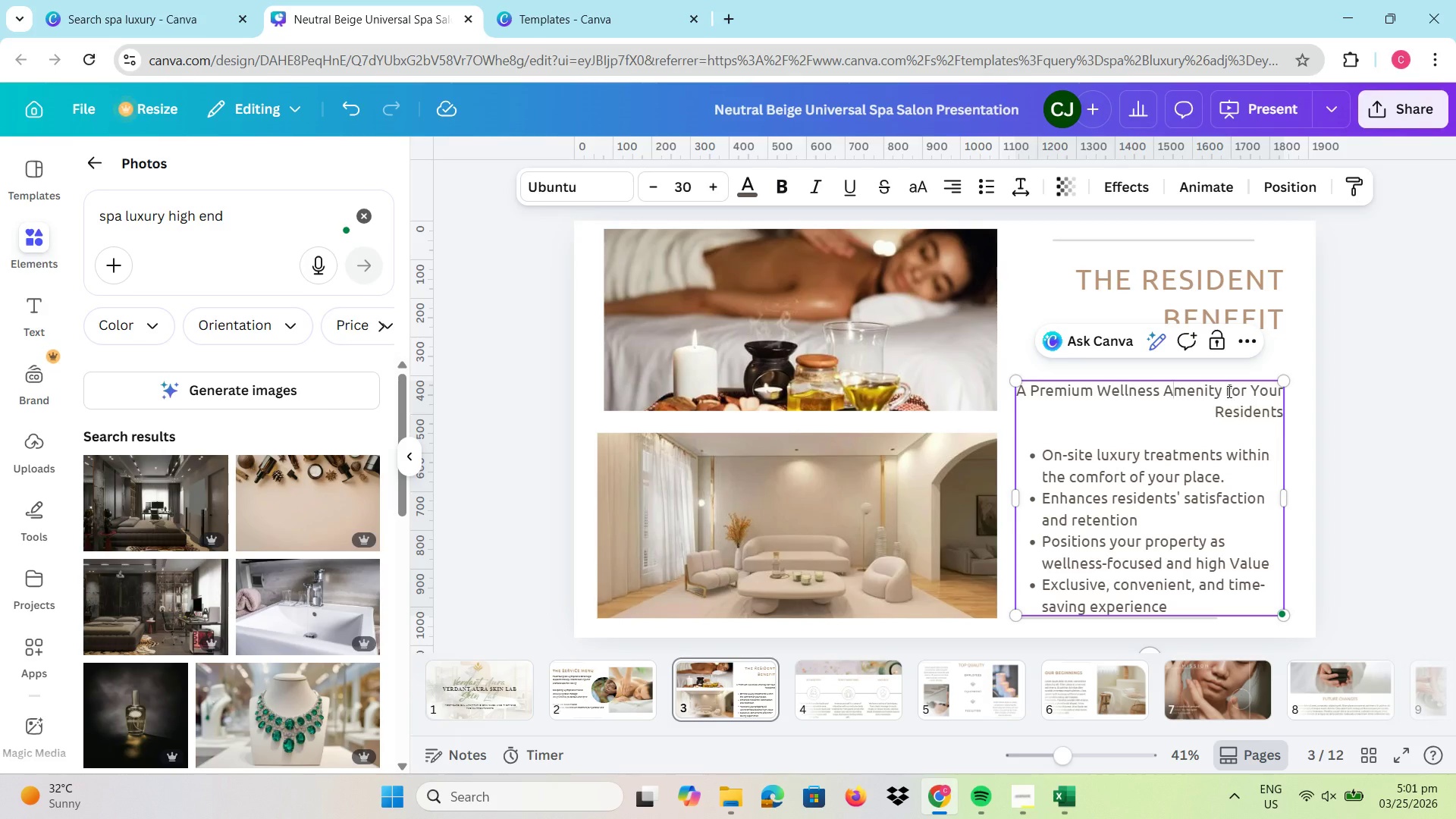 
left_click([1228, 390])
 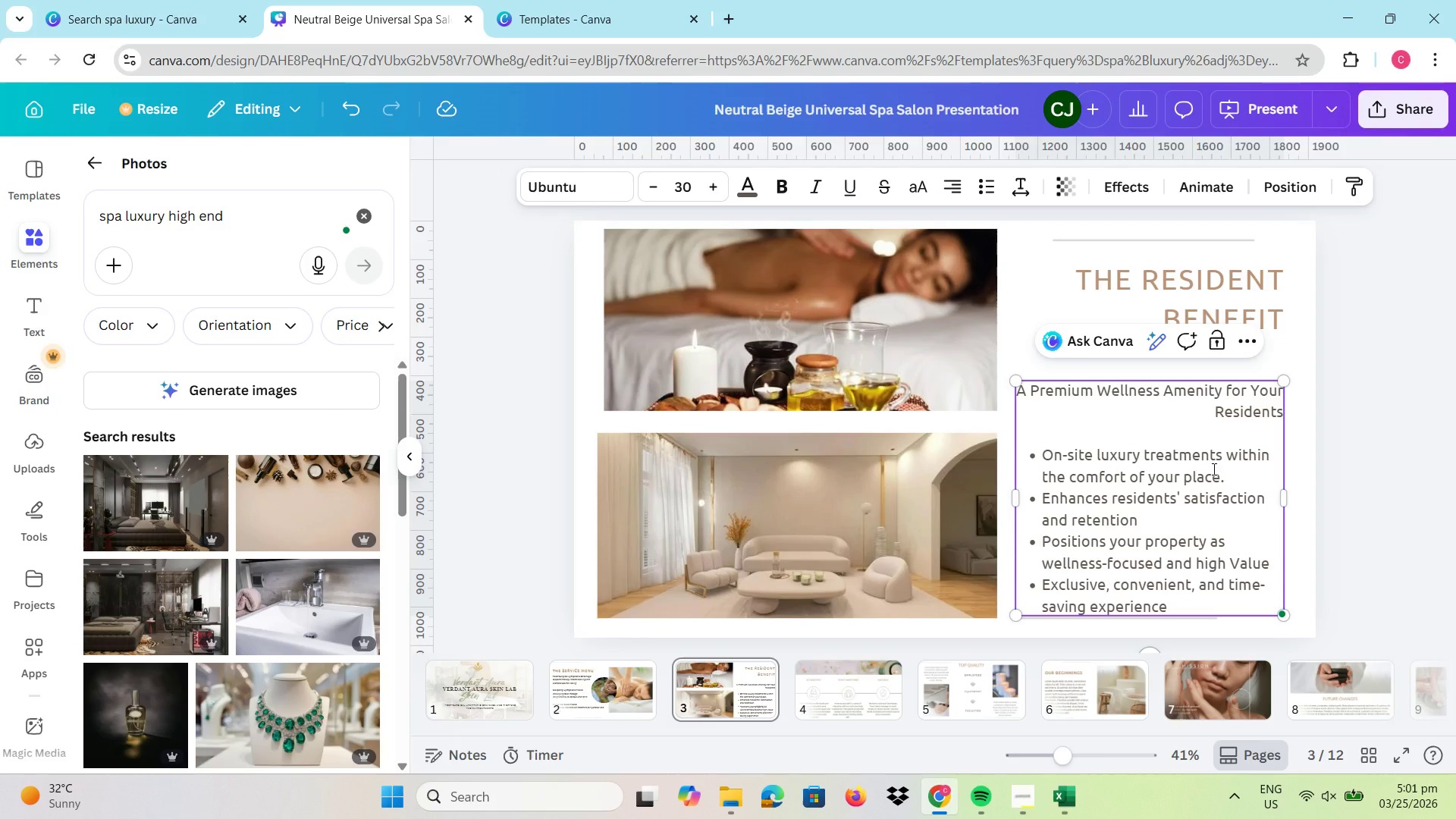 
left_click_drag(start_coordinate=[1074, 350], to_coordinate=[1023, 257])
 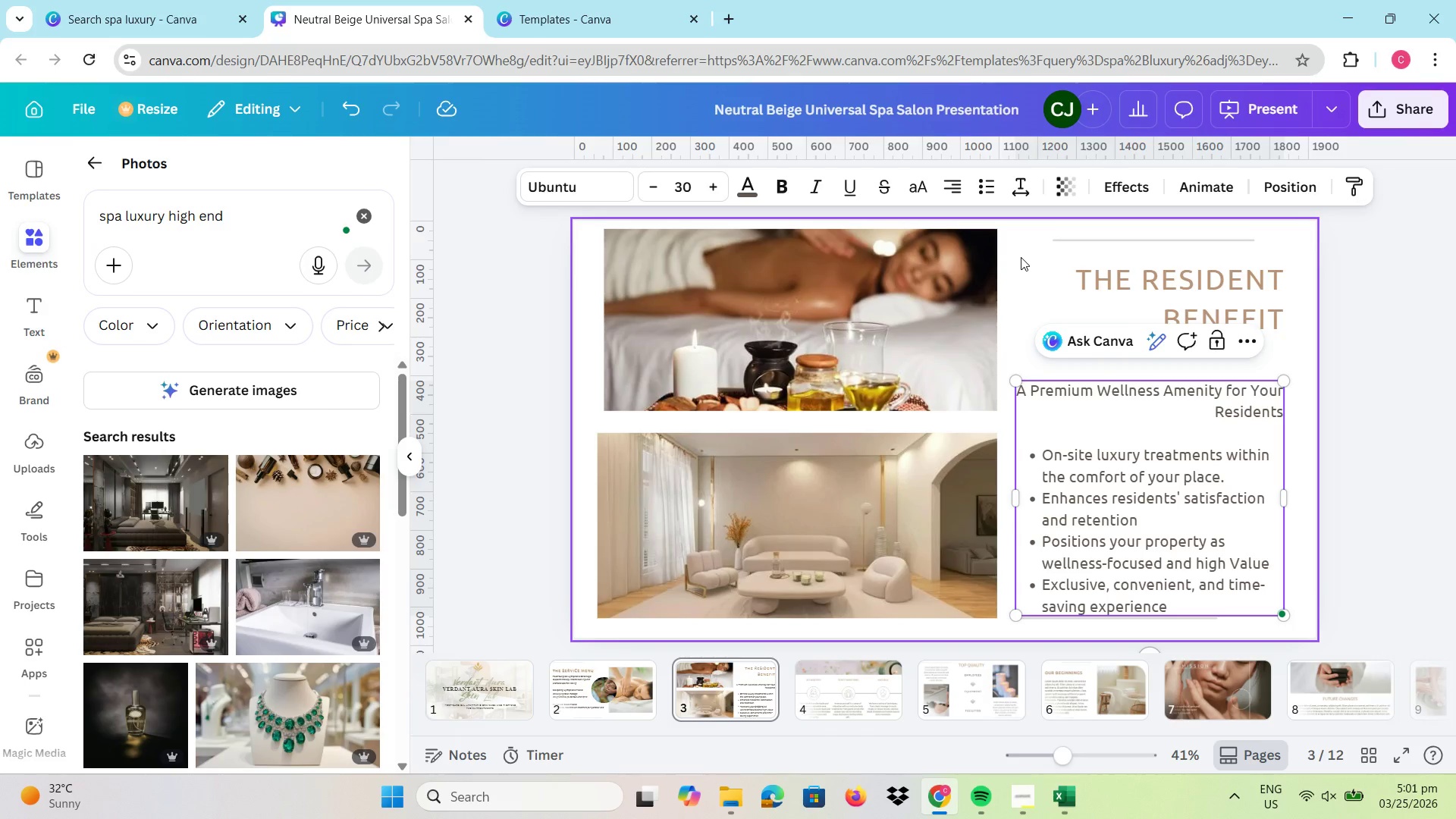 
left_click([1021, 257])
 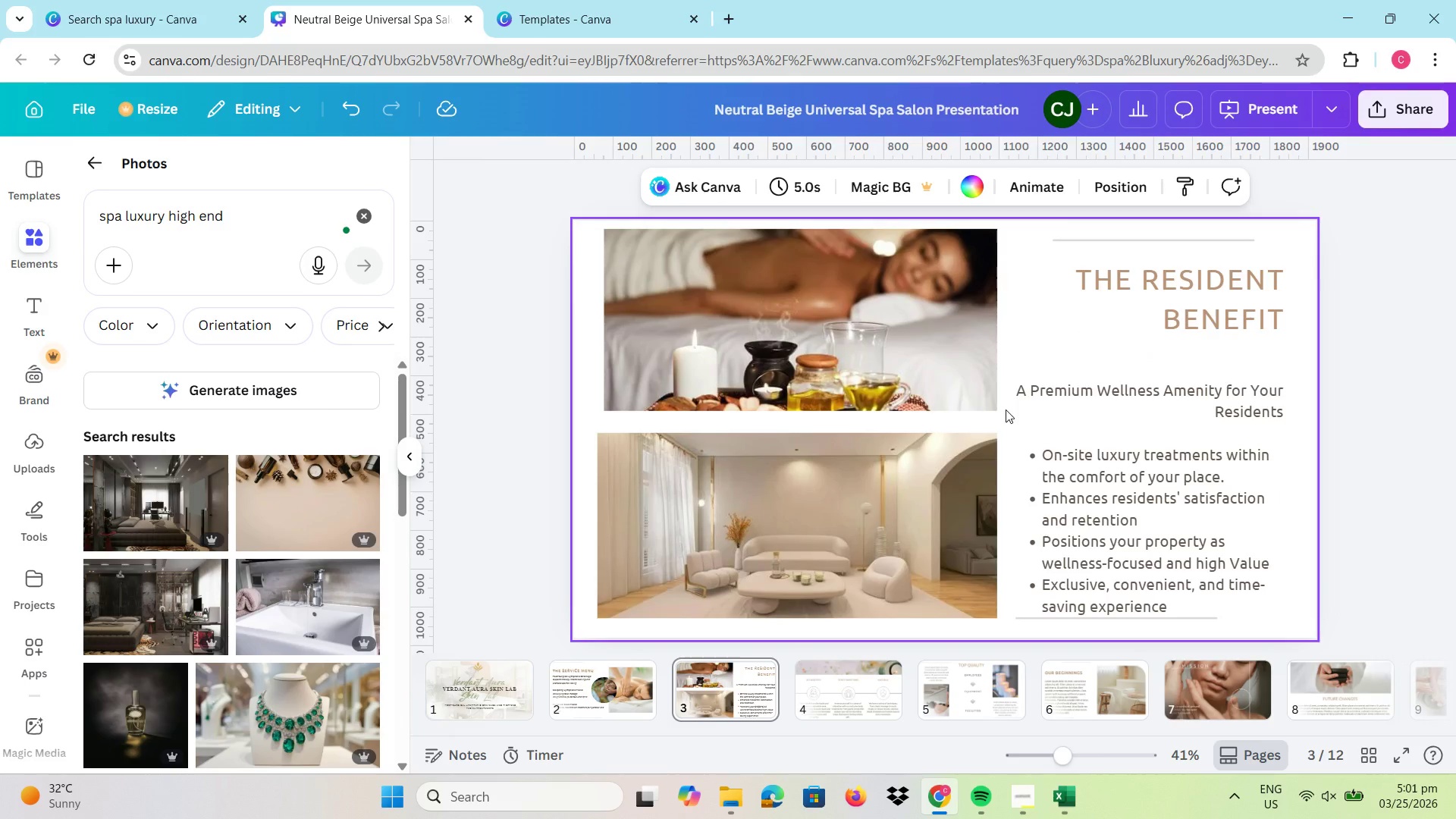 
left_click_drag(start_coordinate=[1051, 454], to_coordinate=[1053, 450])
 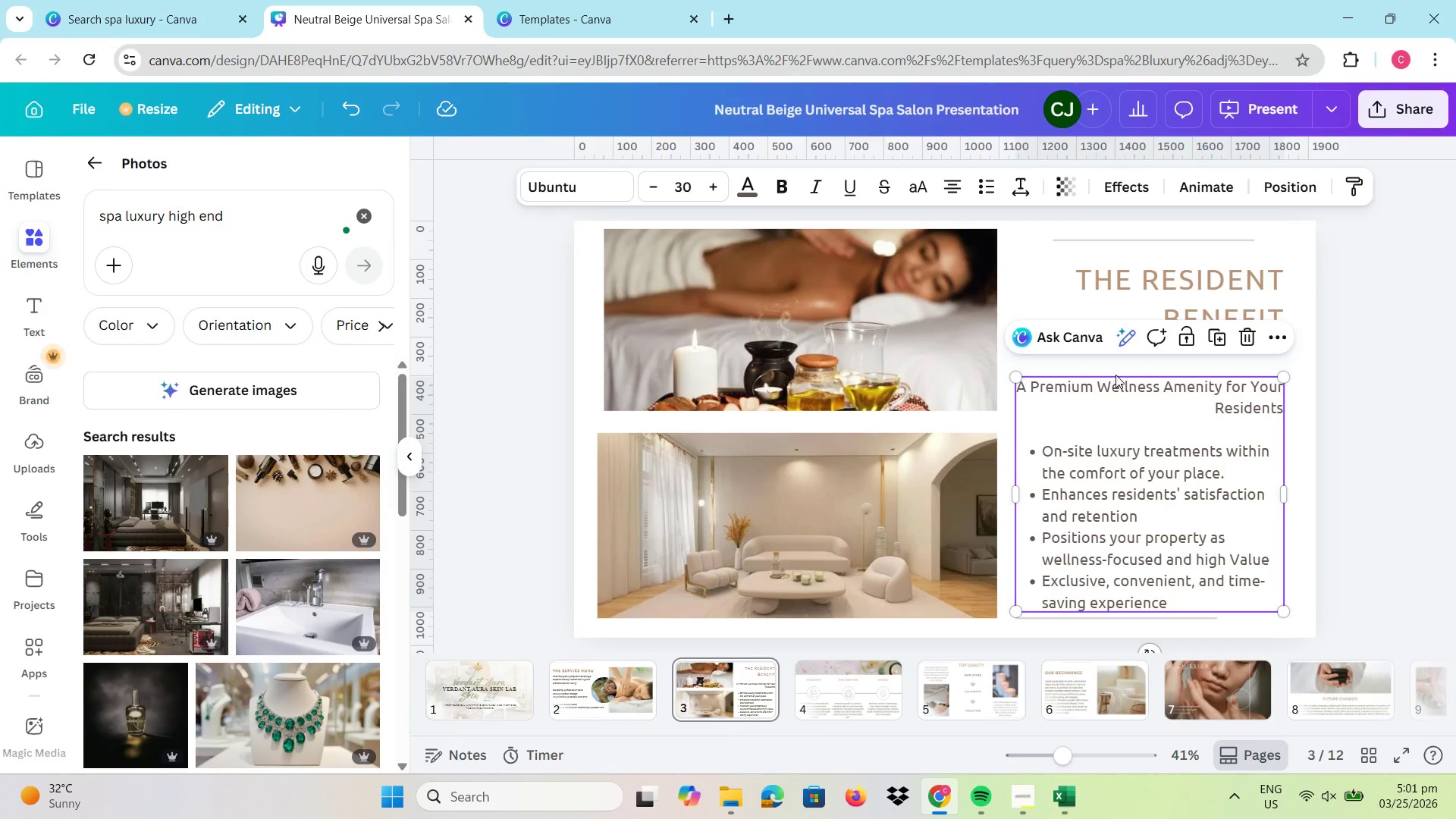 
left_click_drag(start_coordinate=[1104, 447], to_coordinate=[1106, 430])
 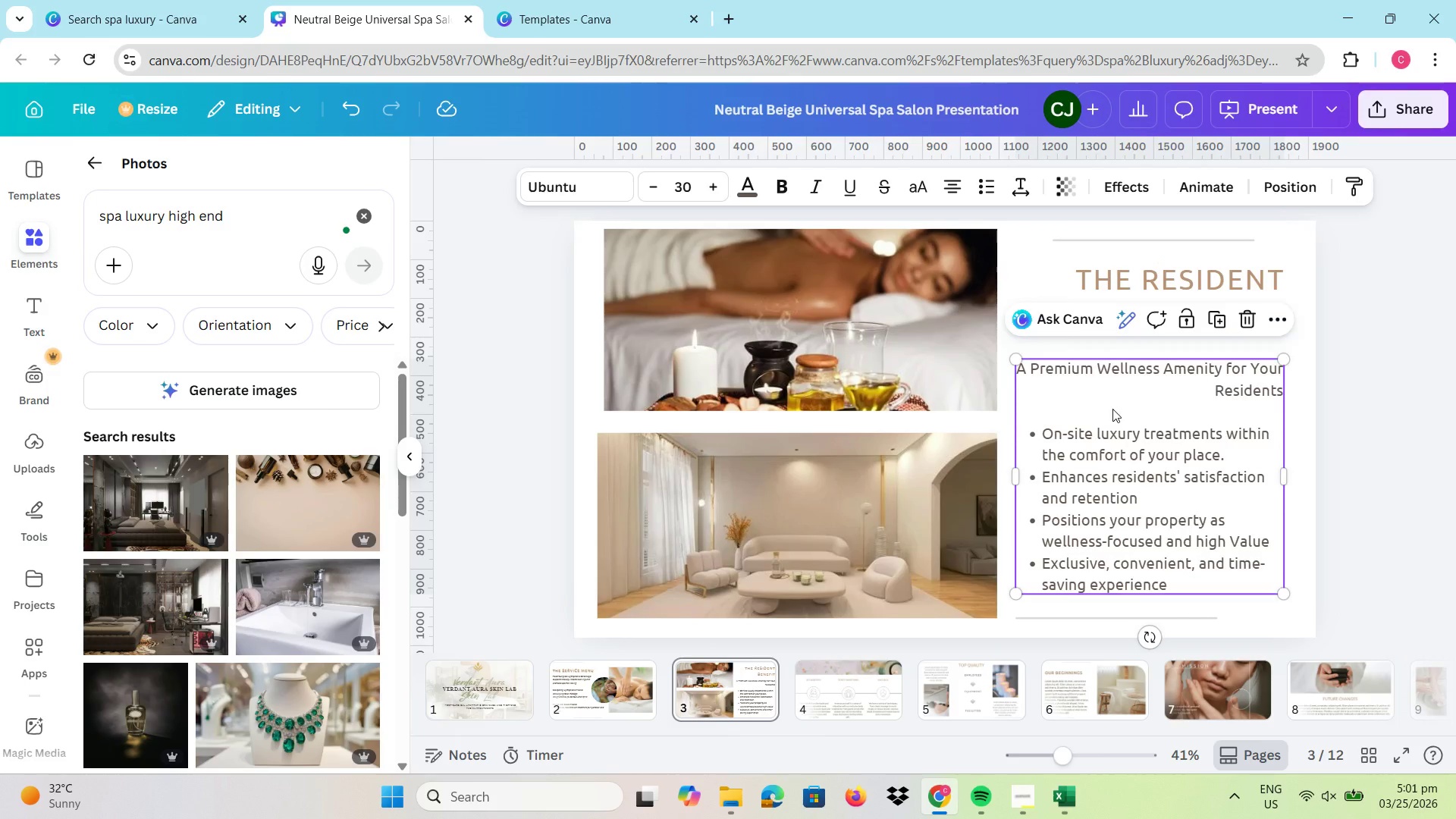 
left_click([1112, 409])
 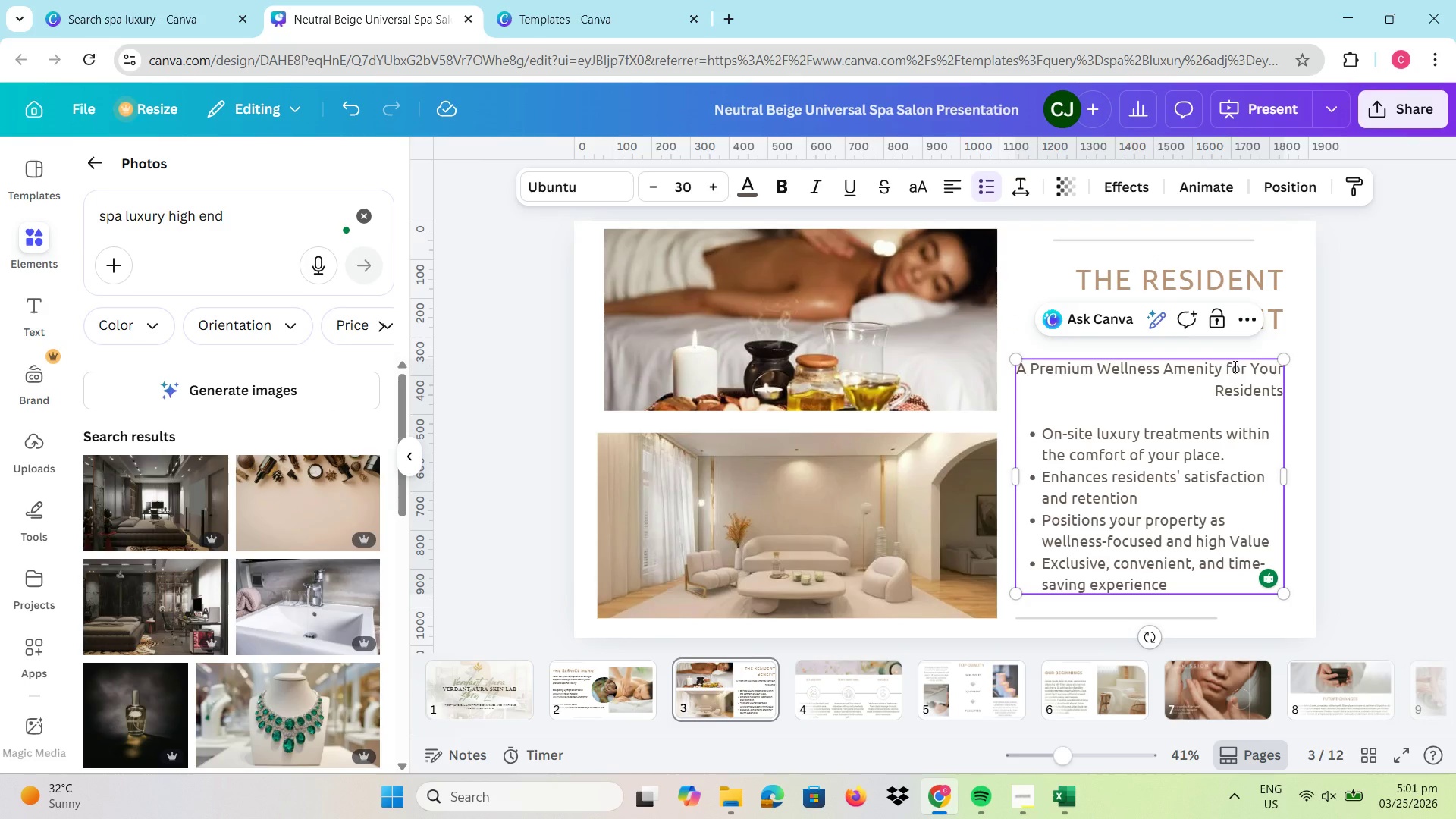 
left_click([1228, 366])
 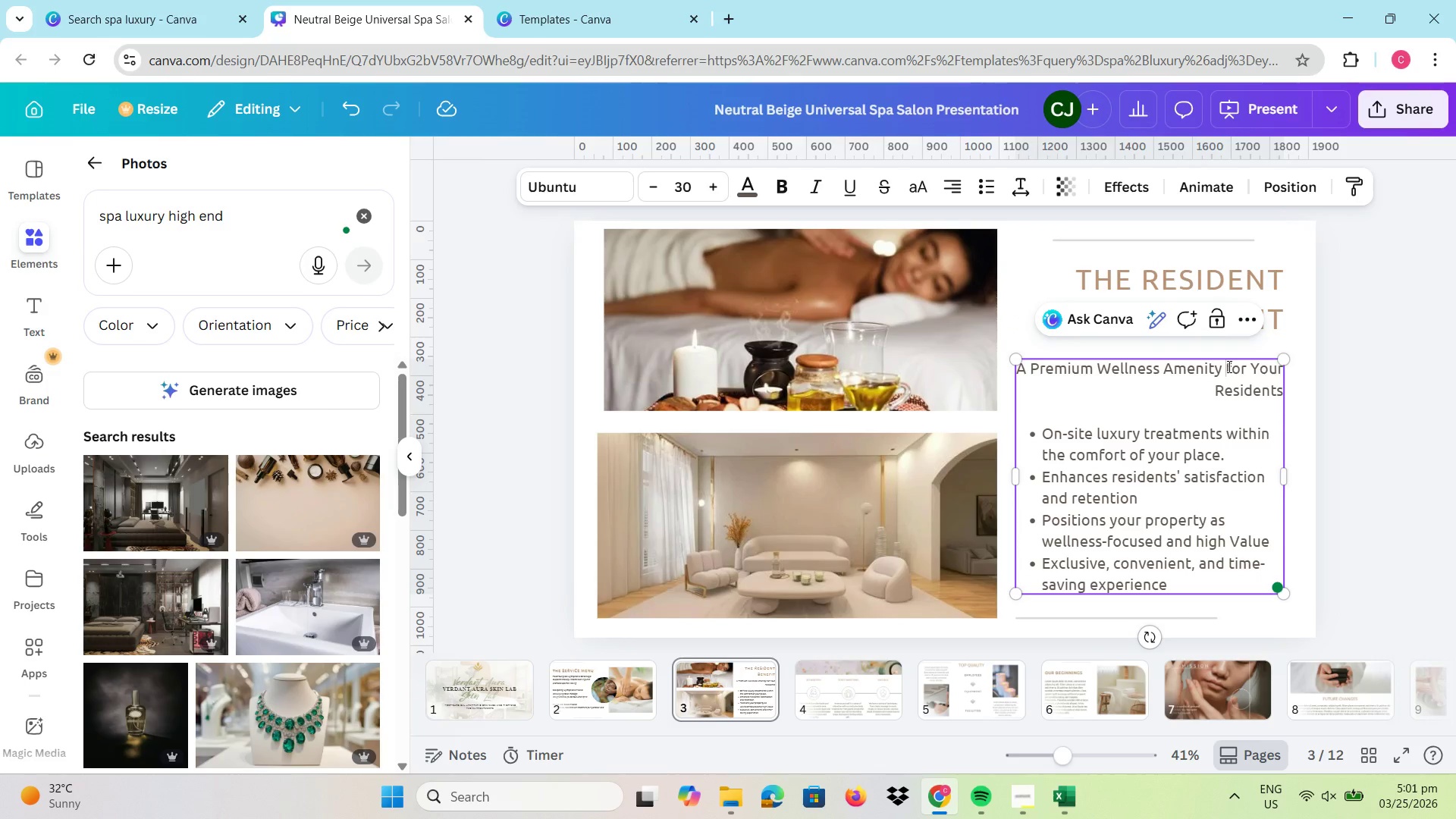 
key(Enter)
 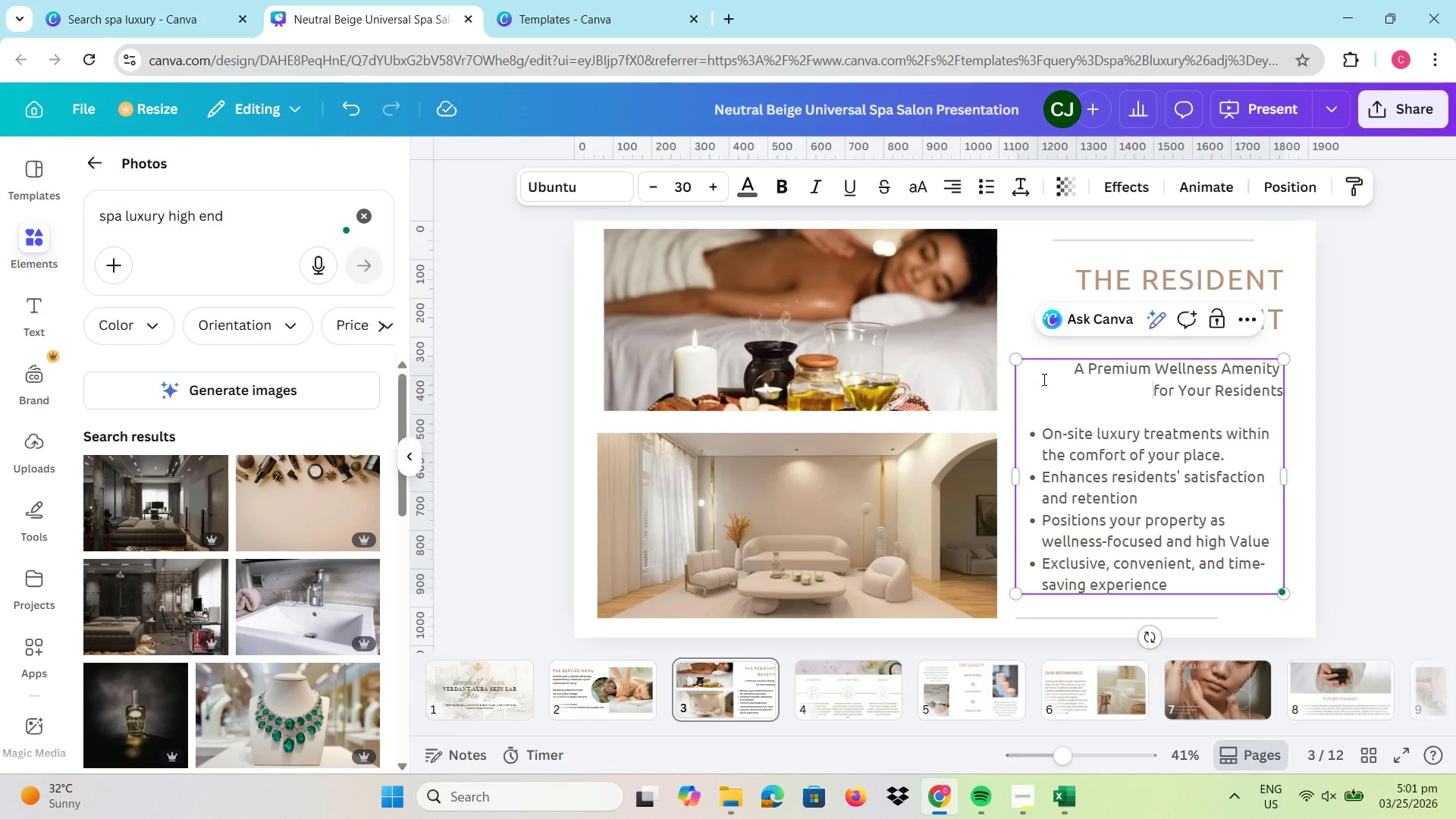 
left_click_drag(start_coordinate=[1060, 373], to_coordinate=[1281, 393])
 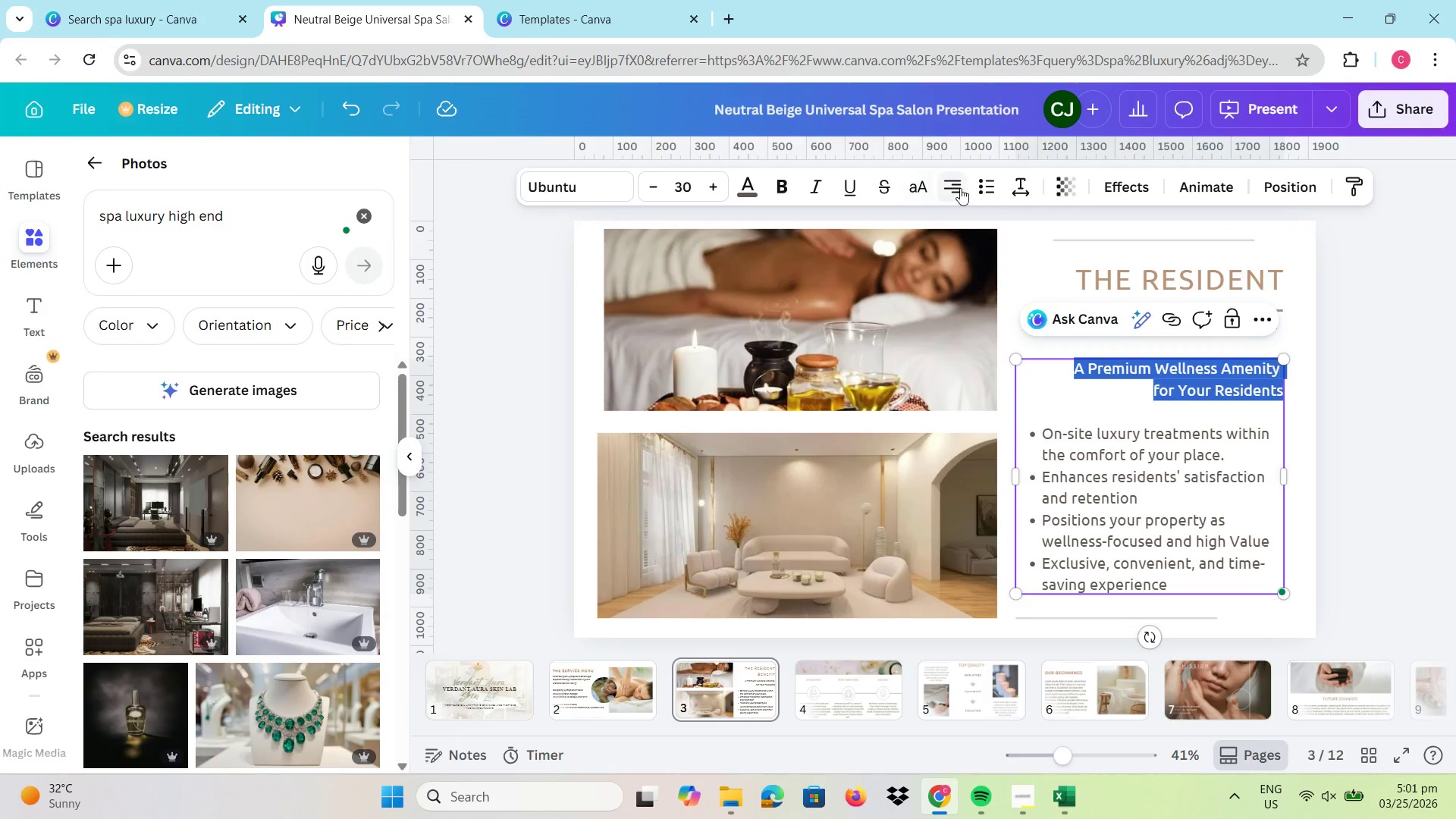 
left_click([954, 184])
 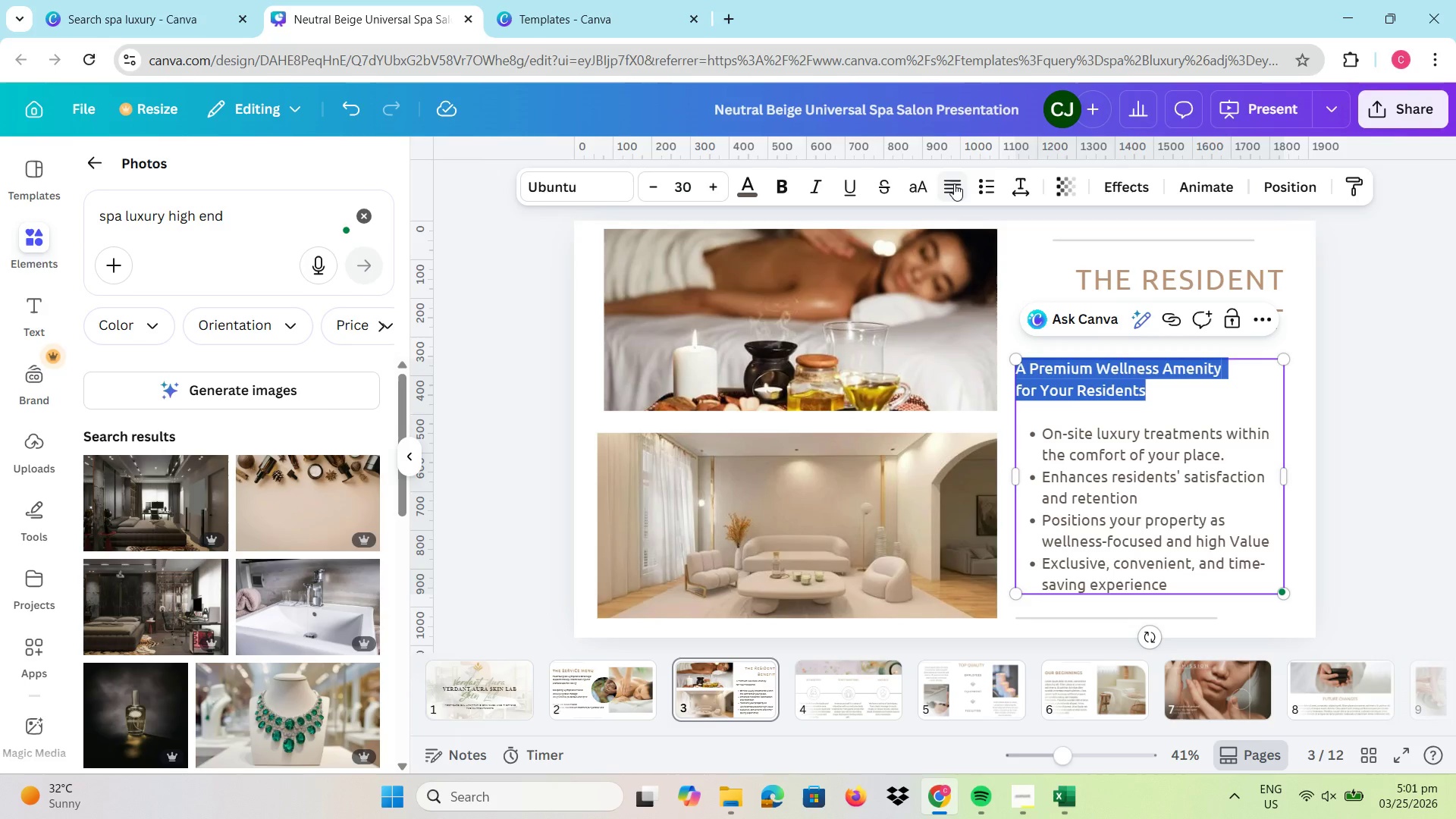 
left_click([954, 184])
 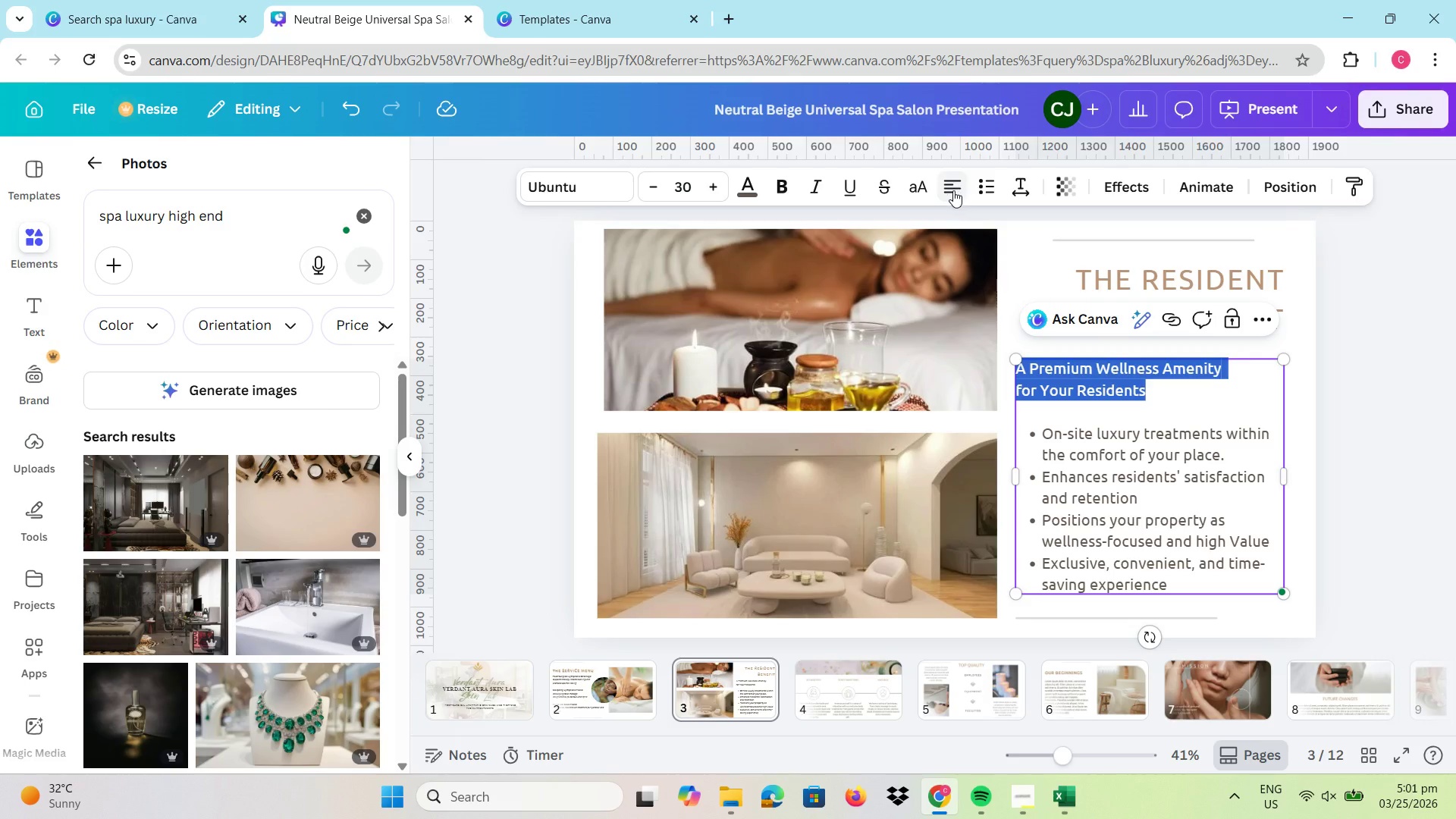 
left_click([953, 190])
 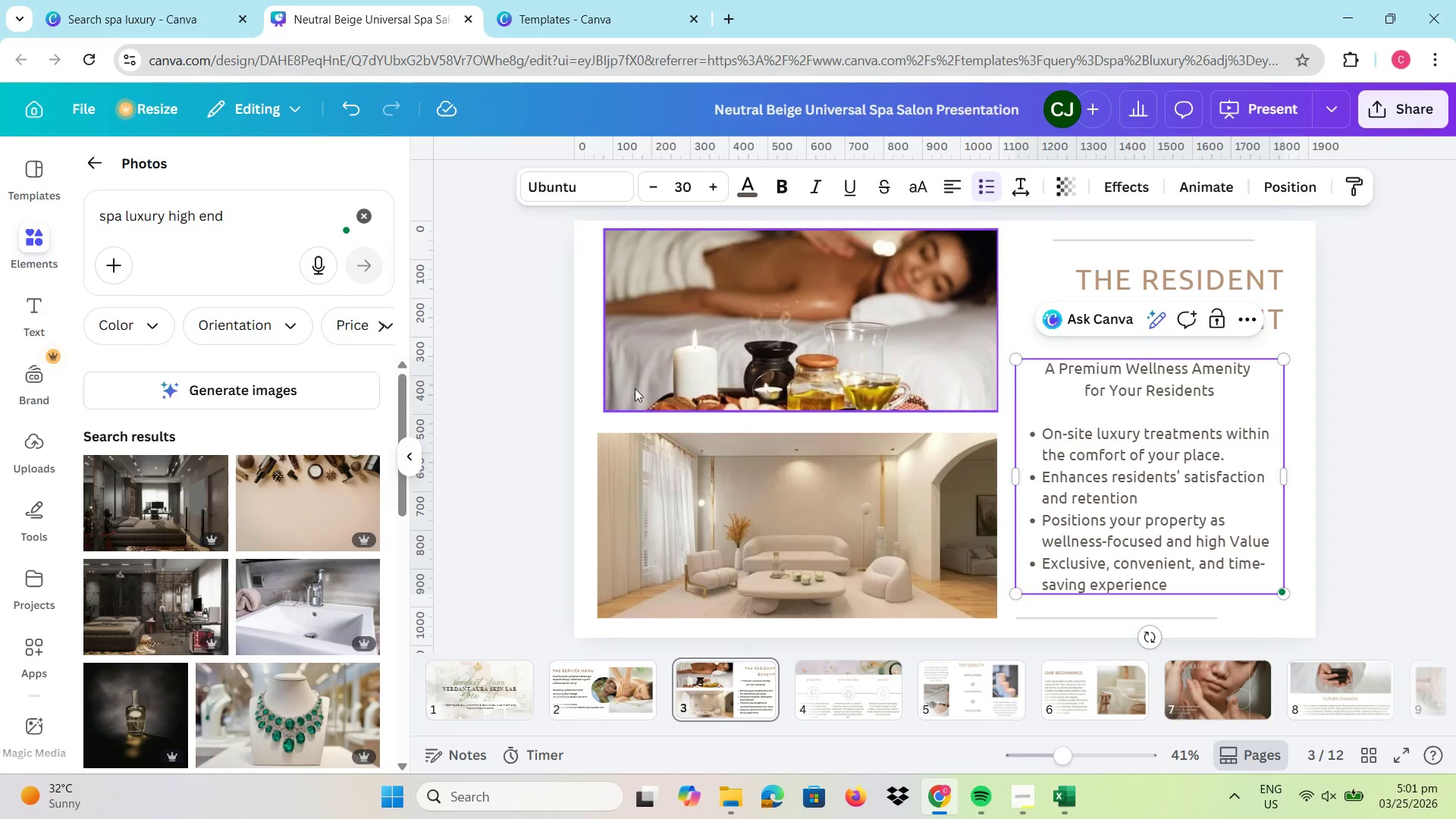 
wait(10.11)
 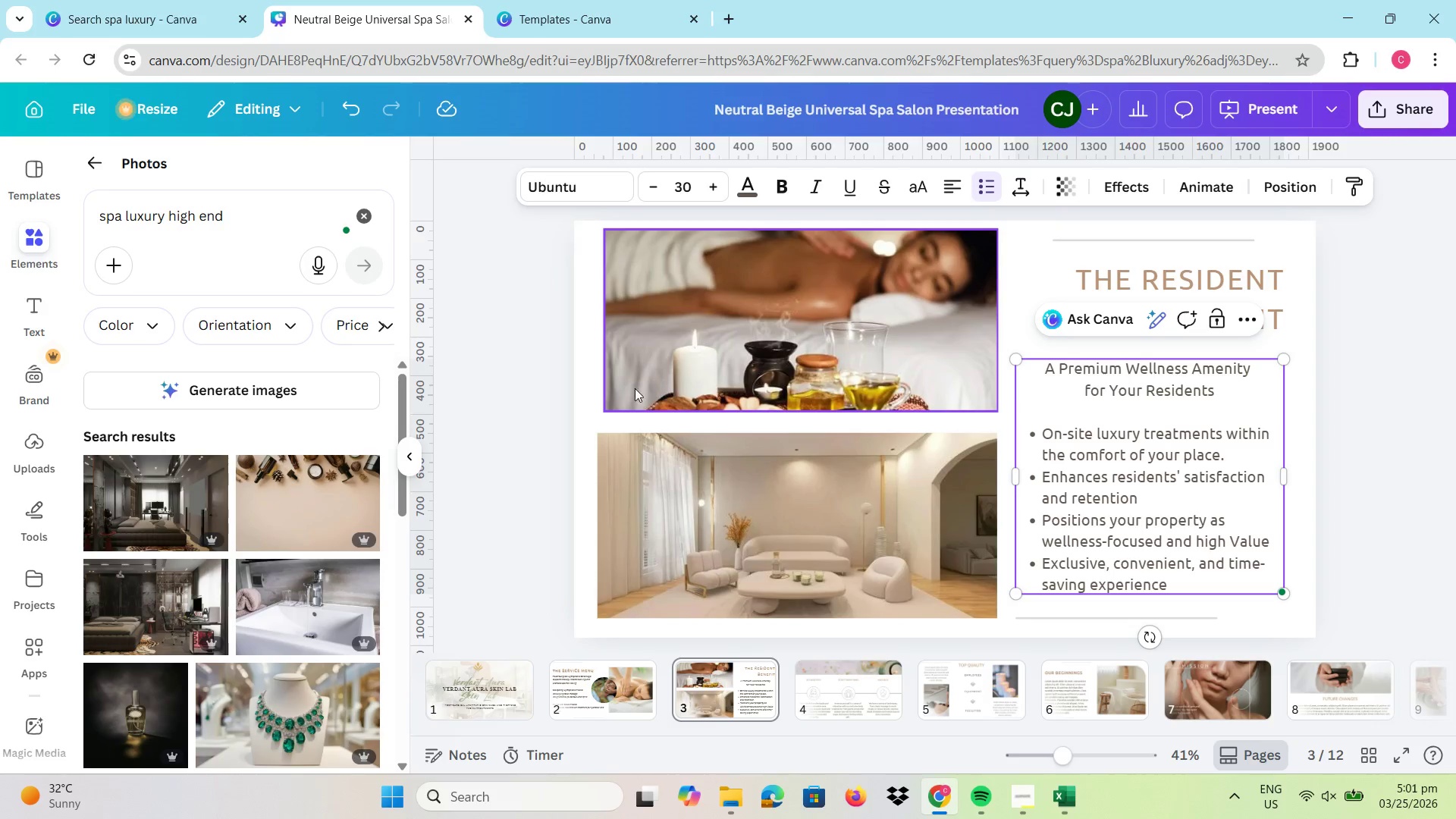 
left_click([1163, 408])
 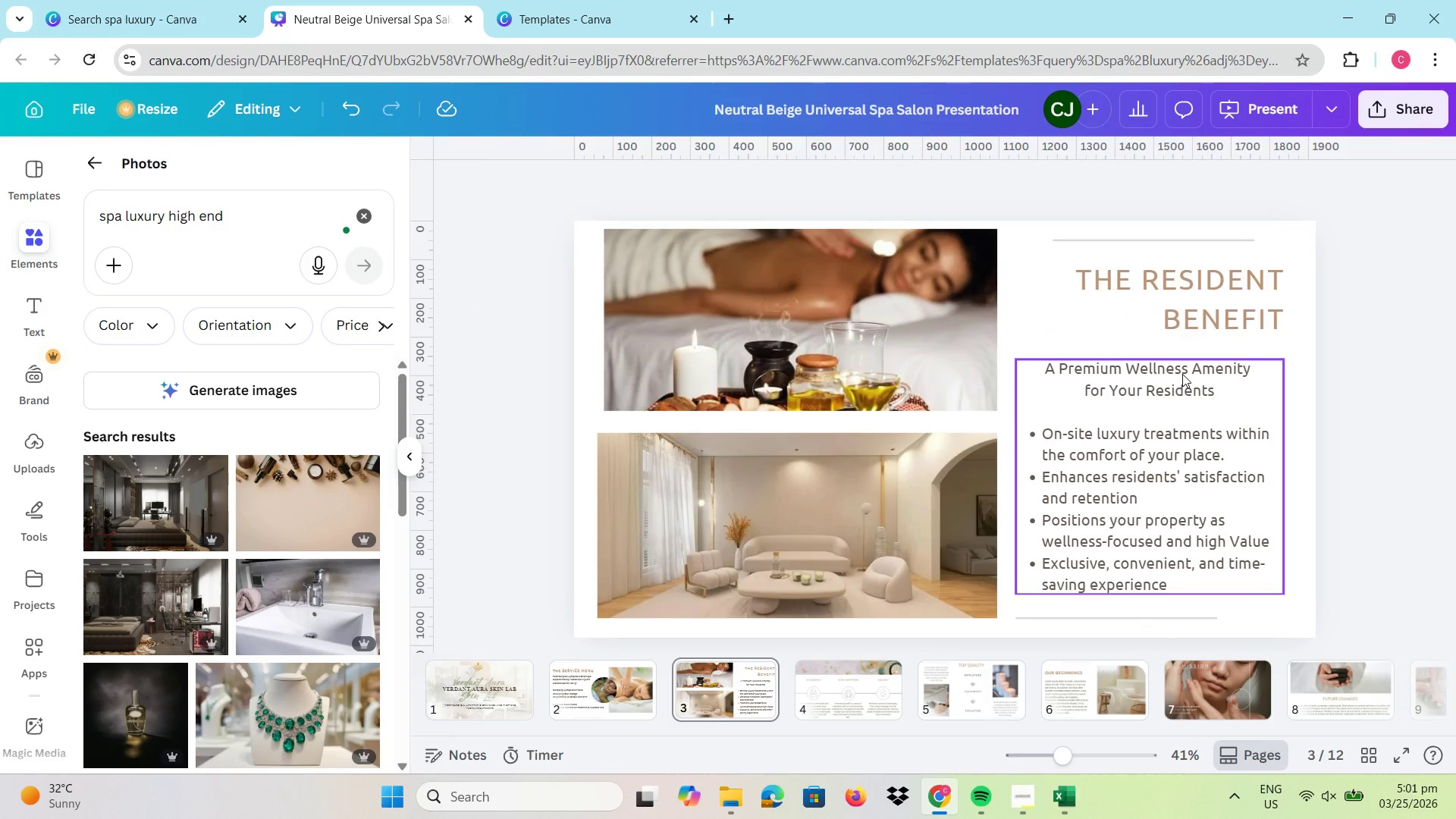 
left_click_drag(start_coordinate=[1168, 378], to_coordinate=[1172, 369])
 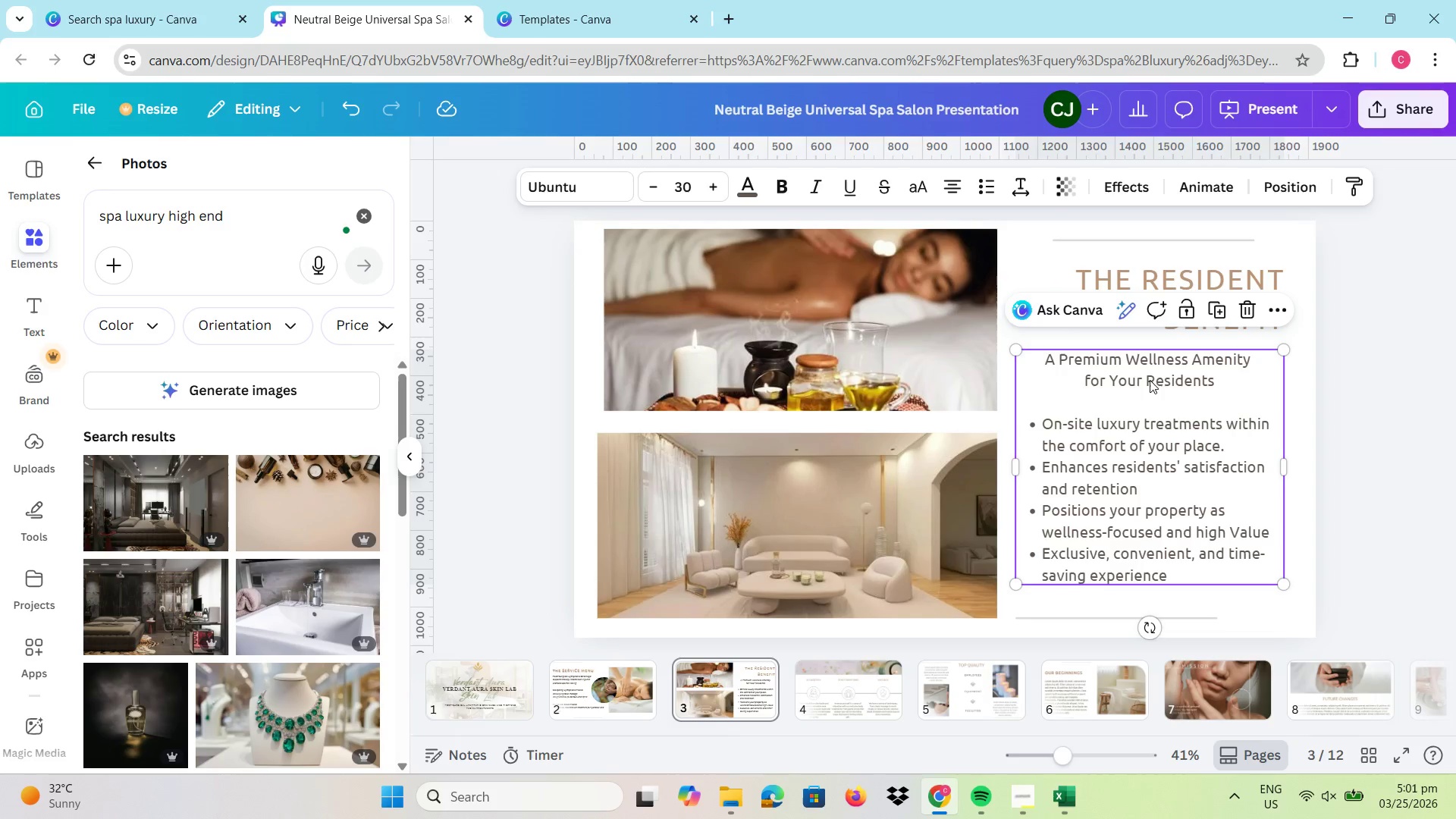 
left_click([1150, 380])
 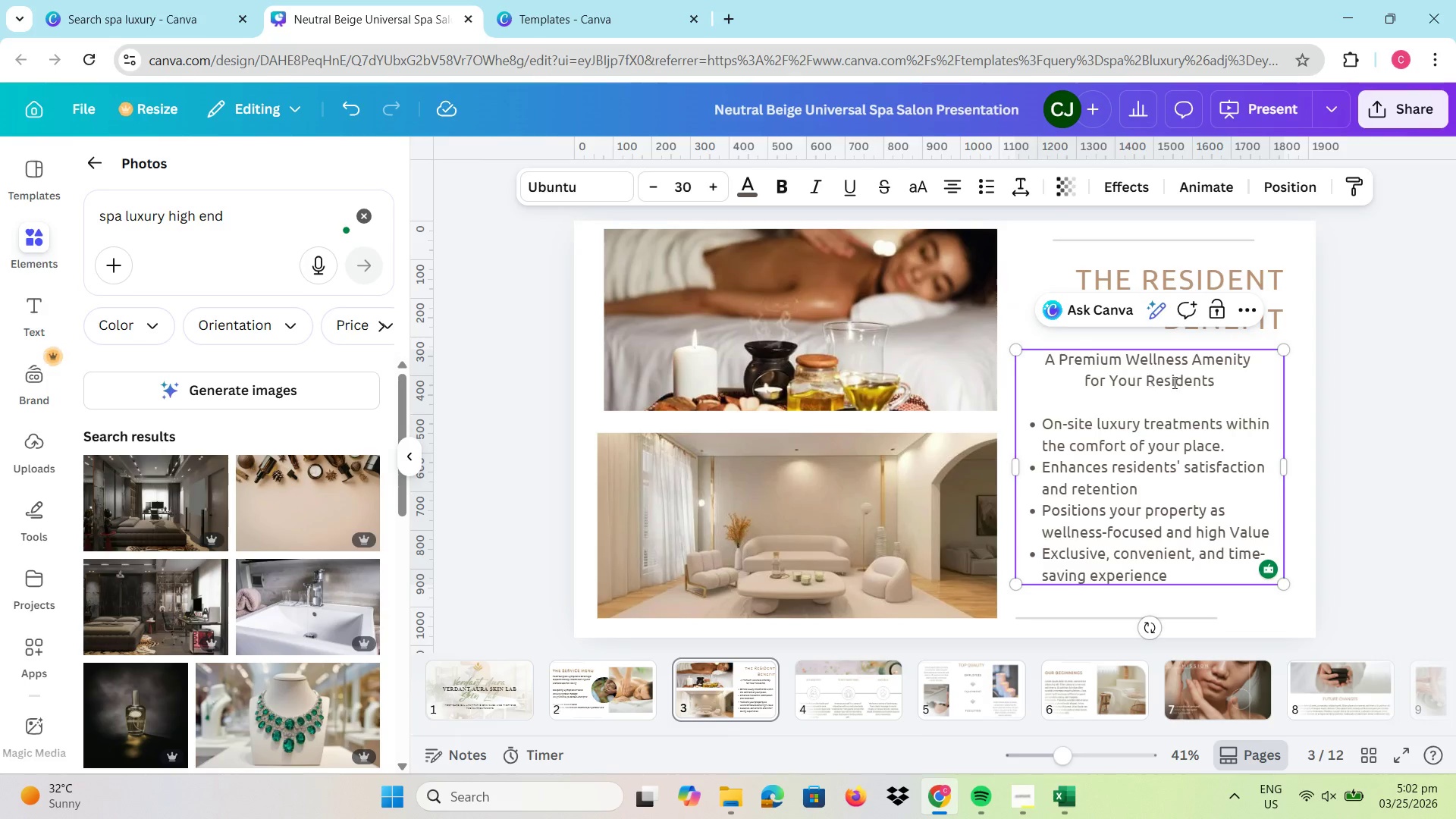 
left_click([1391, 347])
 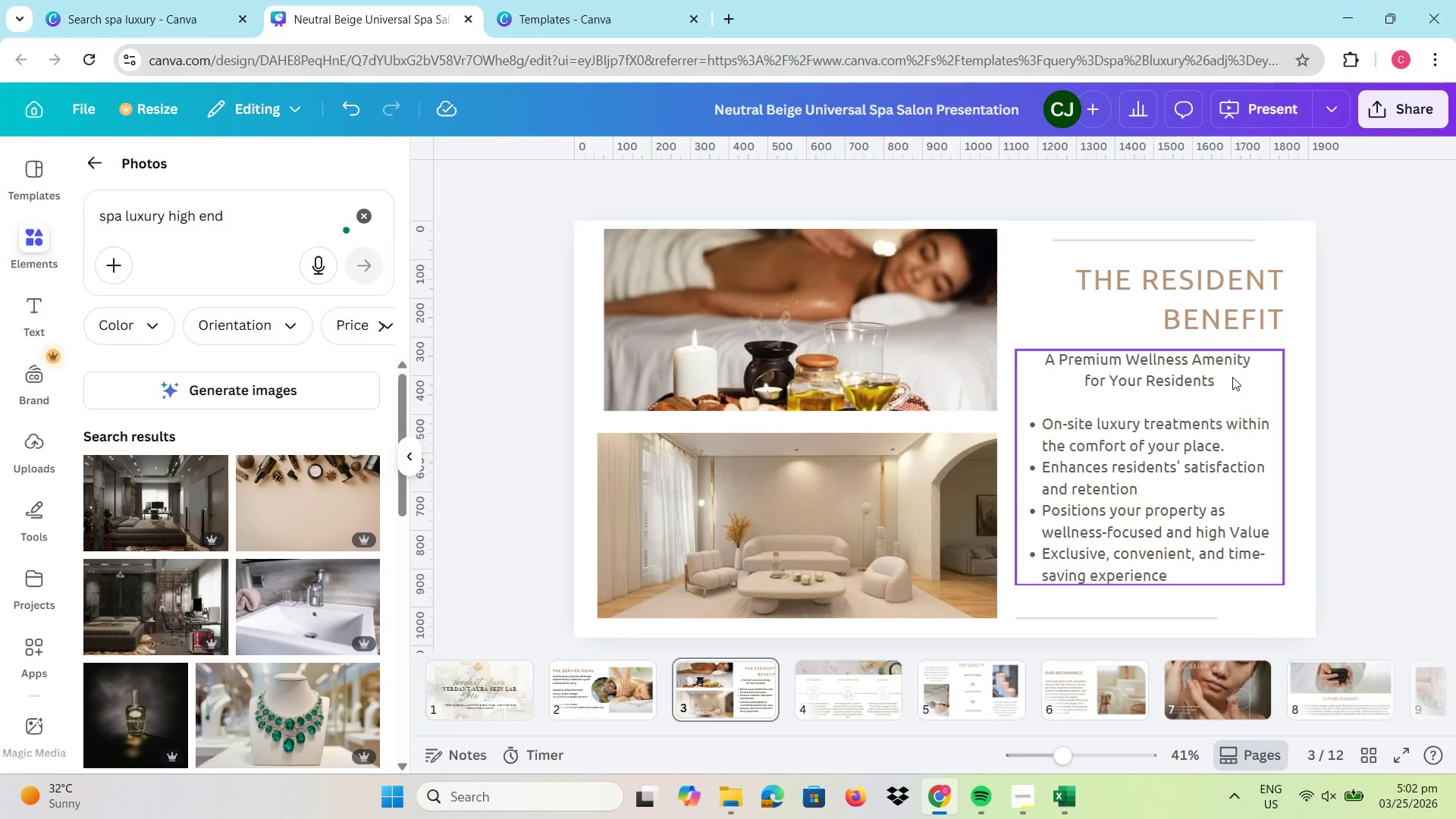 
wait(5.44)
 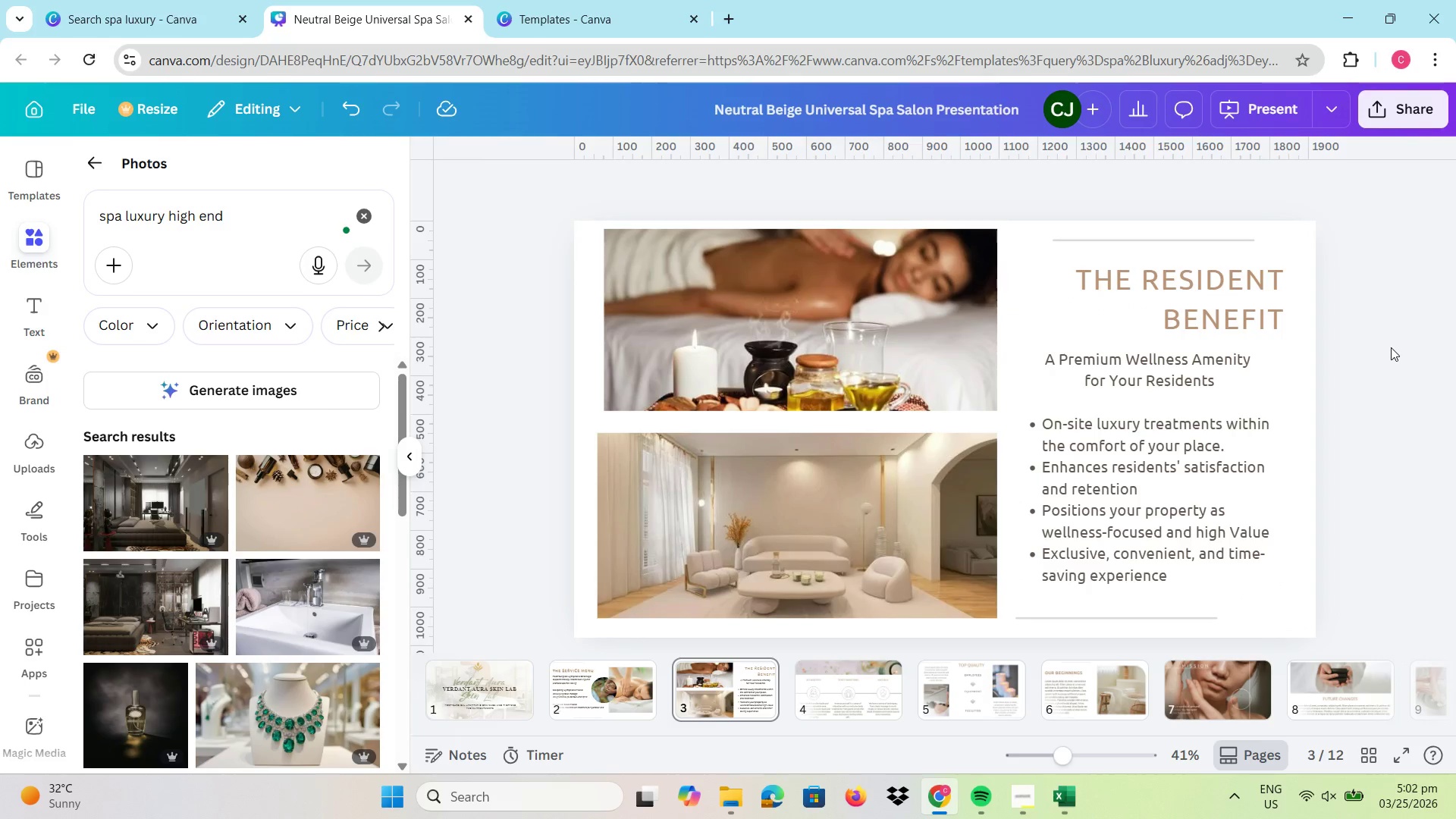 
double_click([1231, 376])
 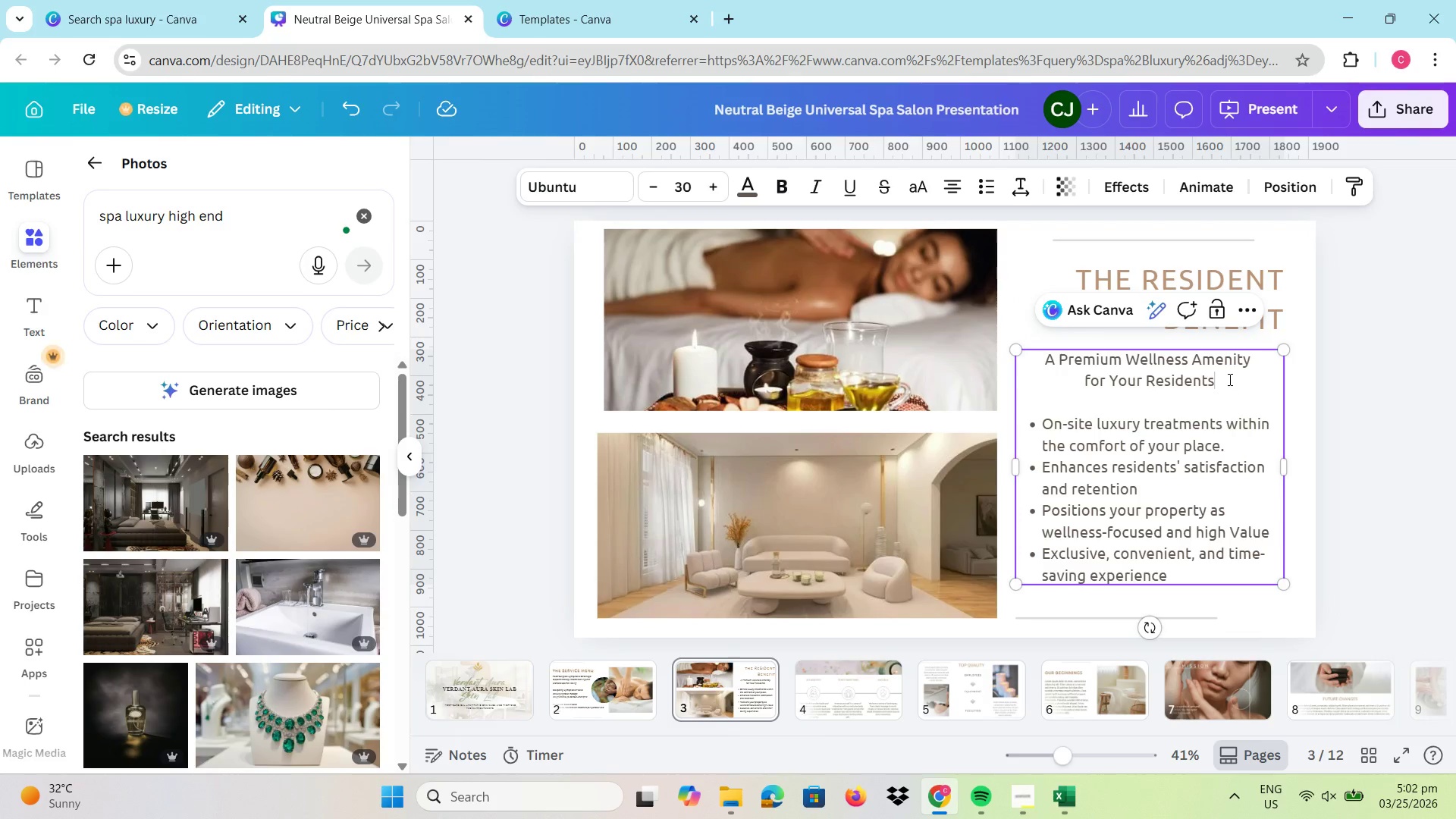 
left_click_drag(start_coordinate=[1228, 379], to_coordinate=[1045, 362])
 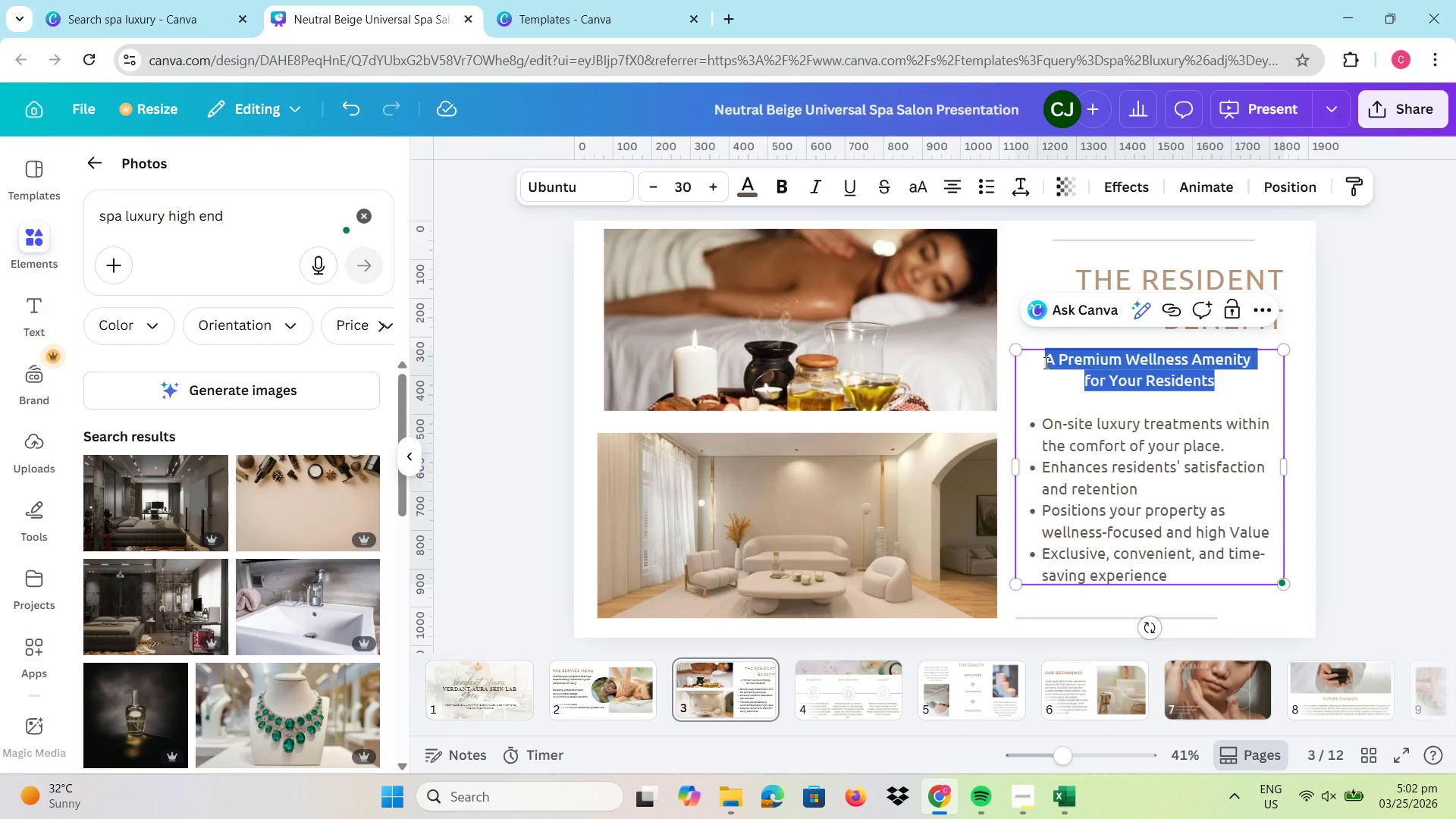 
key(Control+C)
 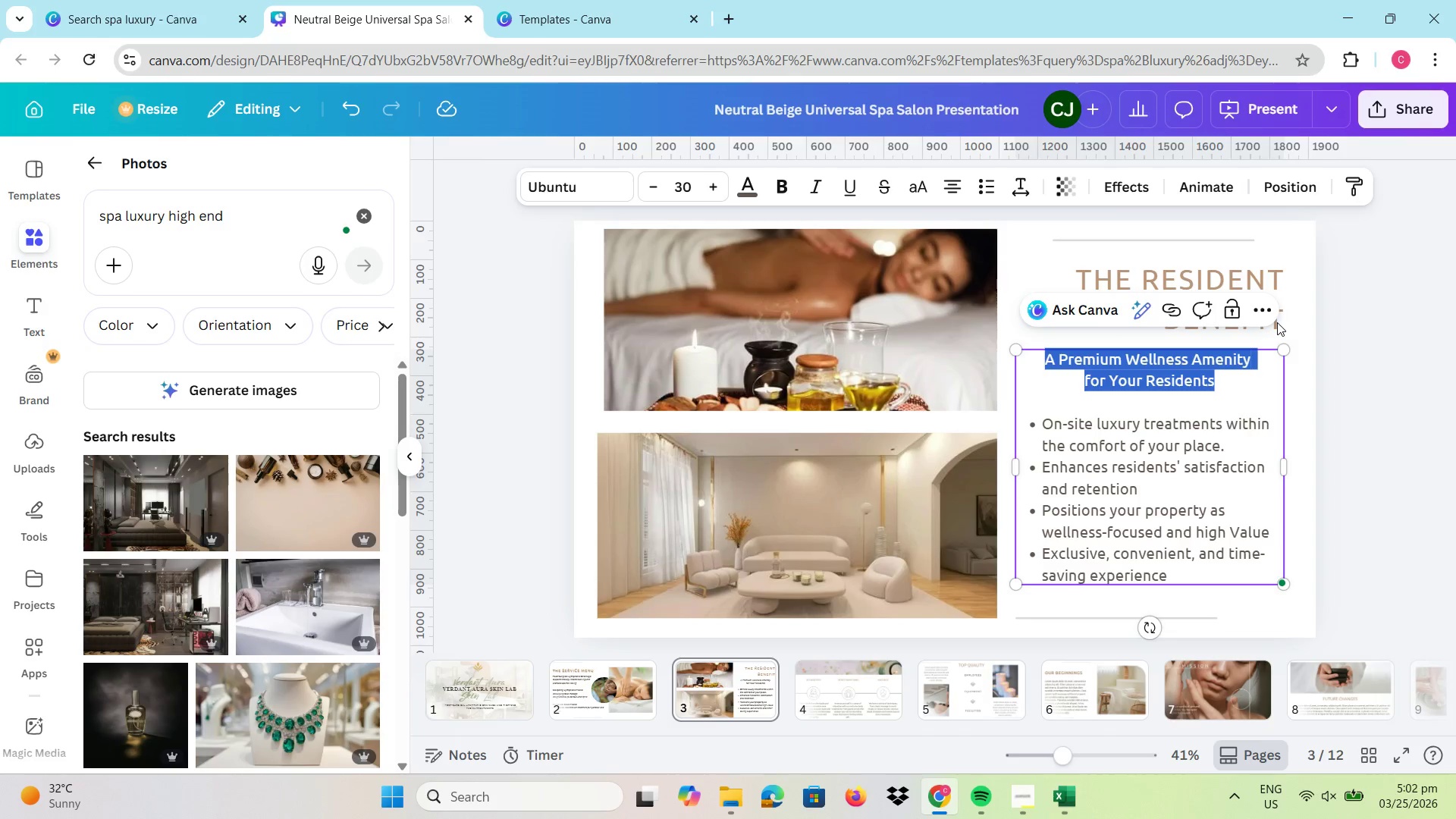 
key(Backspace)